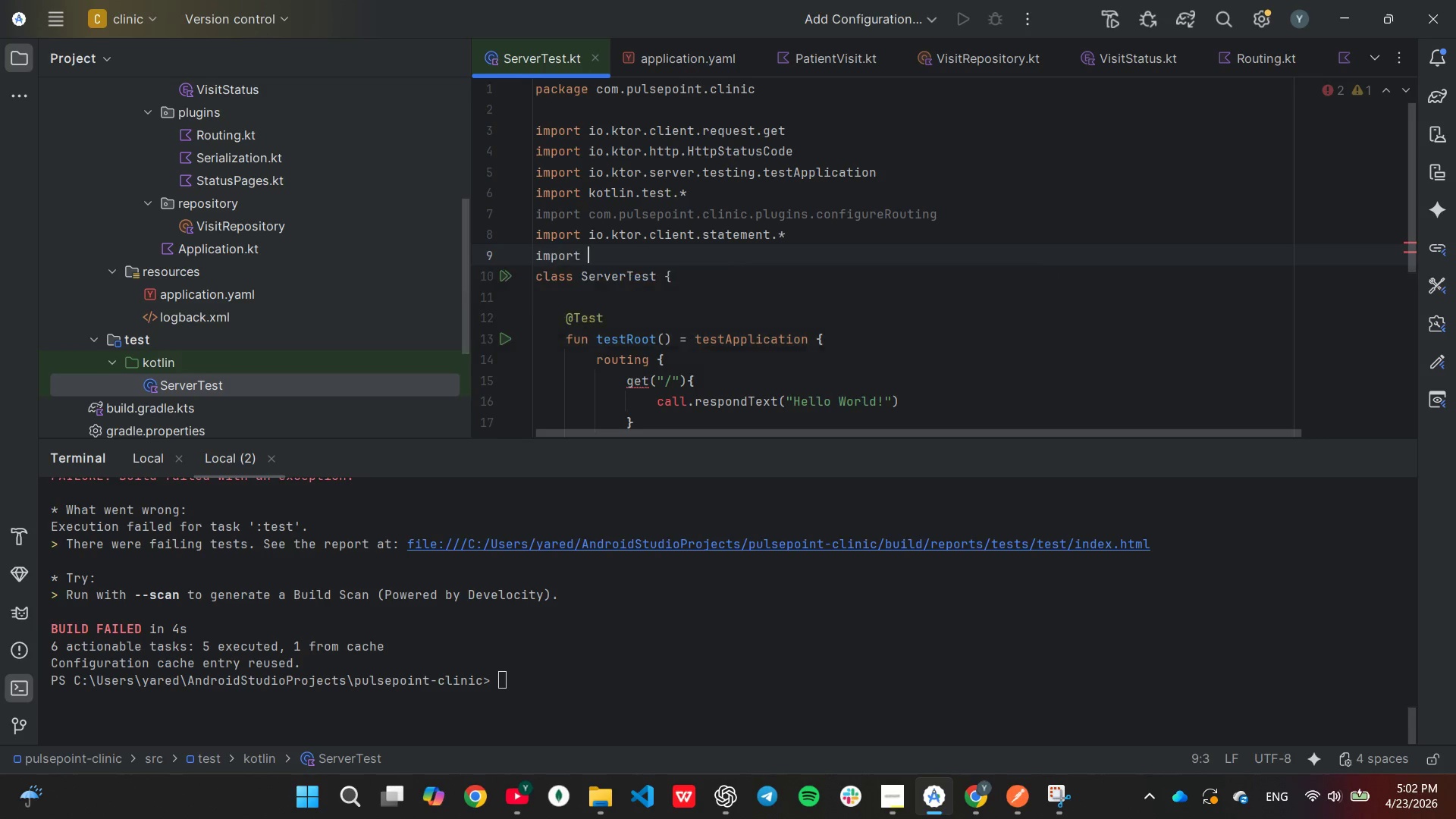 
key(Enter)
 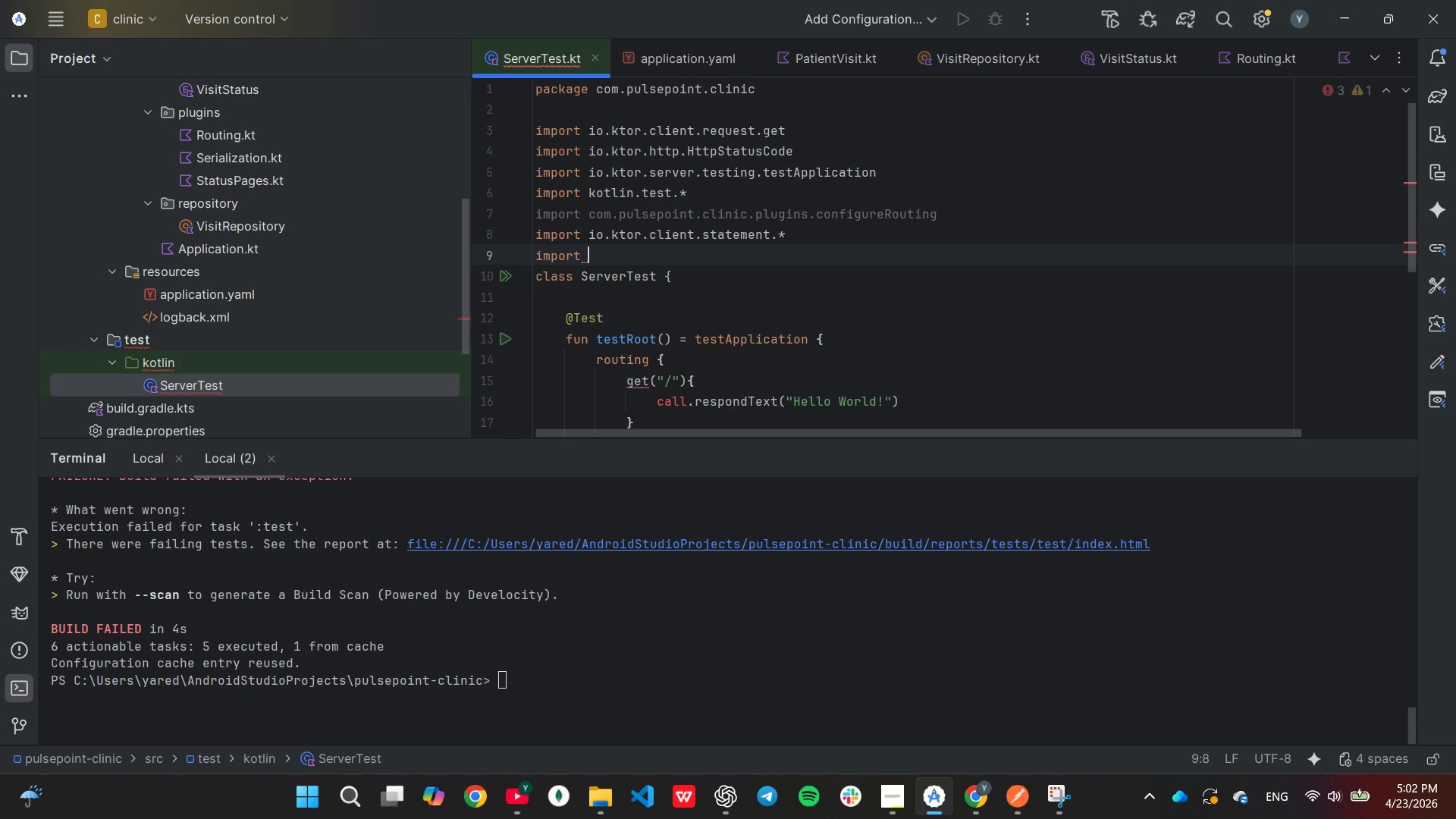 
type(io)
 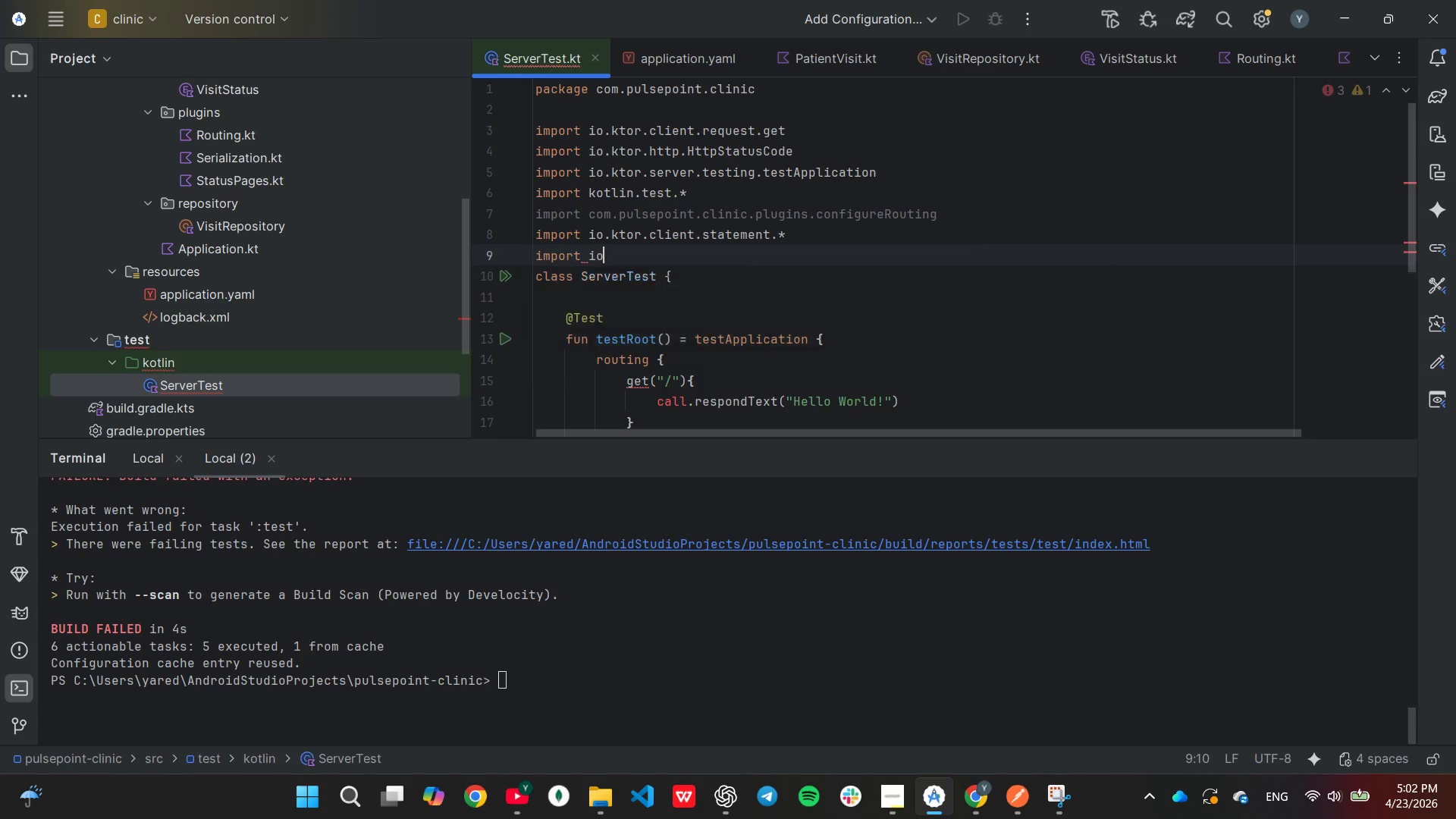 
key(Enter)
 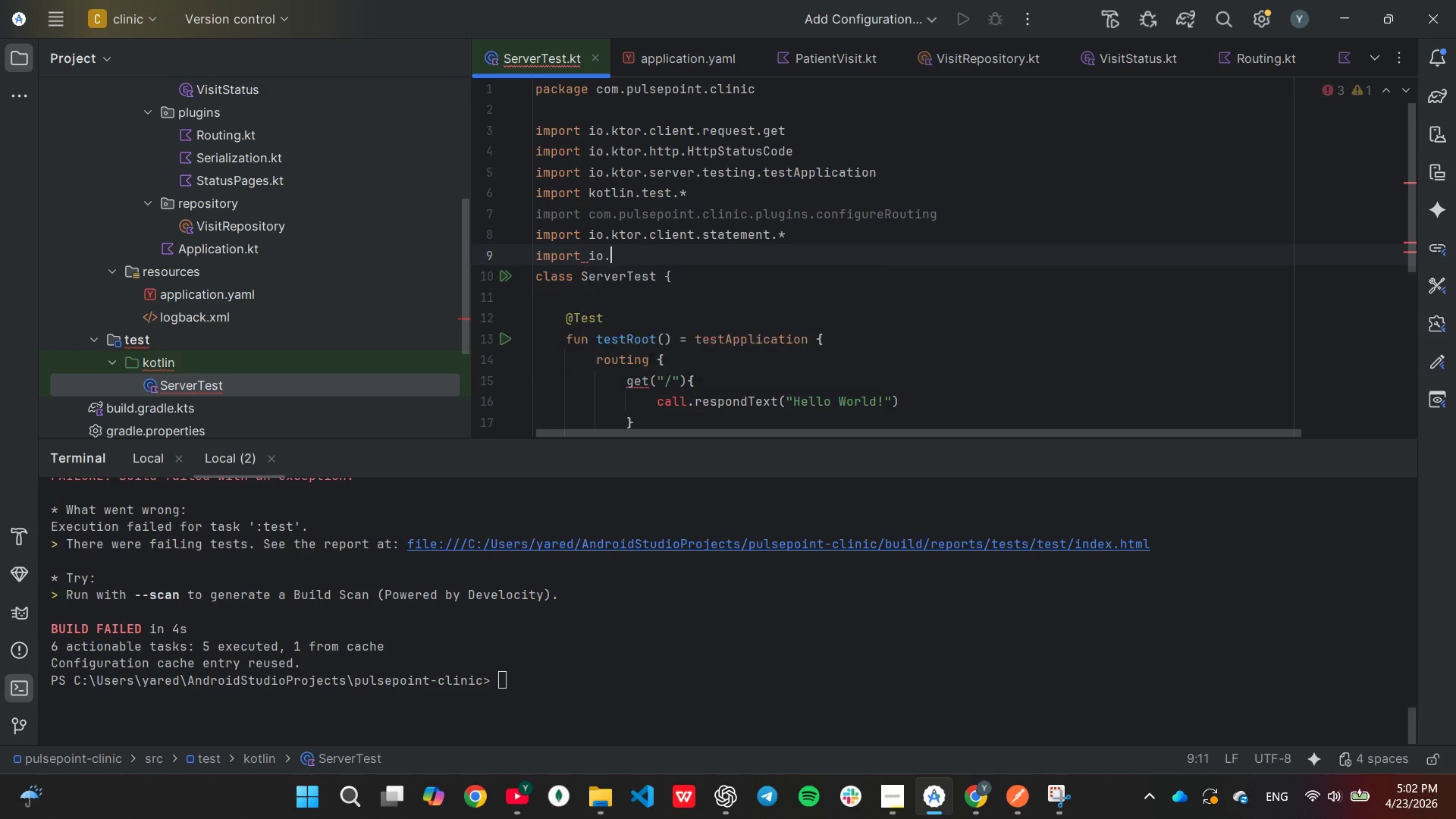 
key(Enter)
 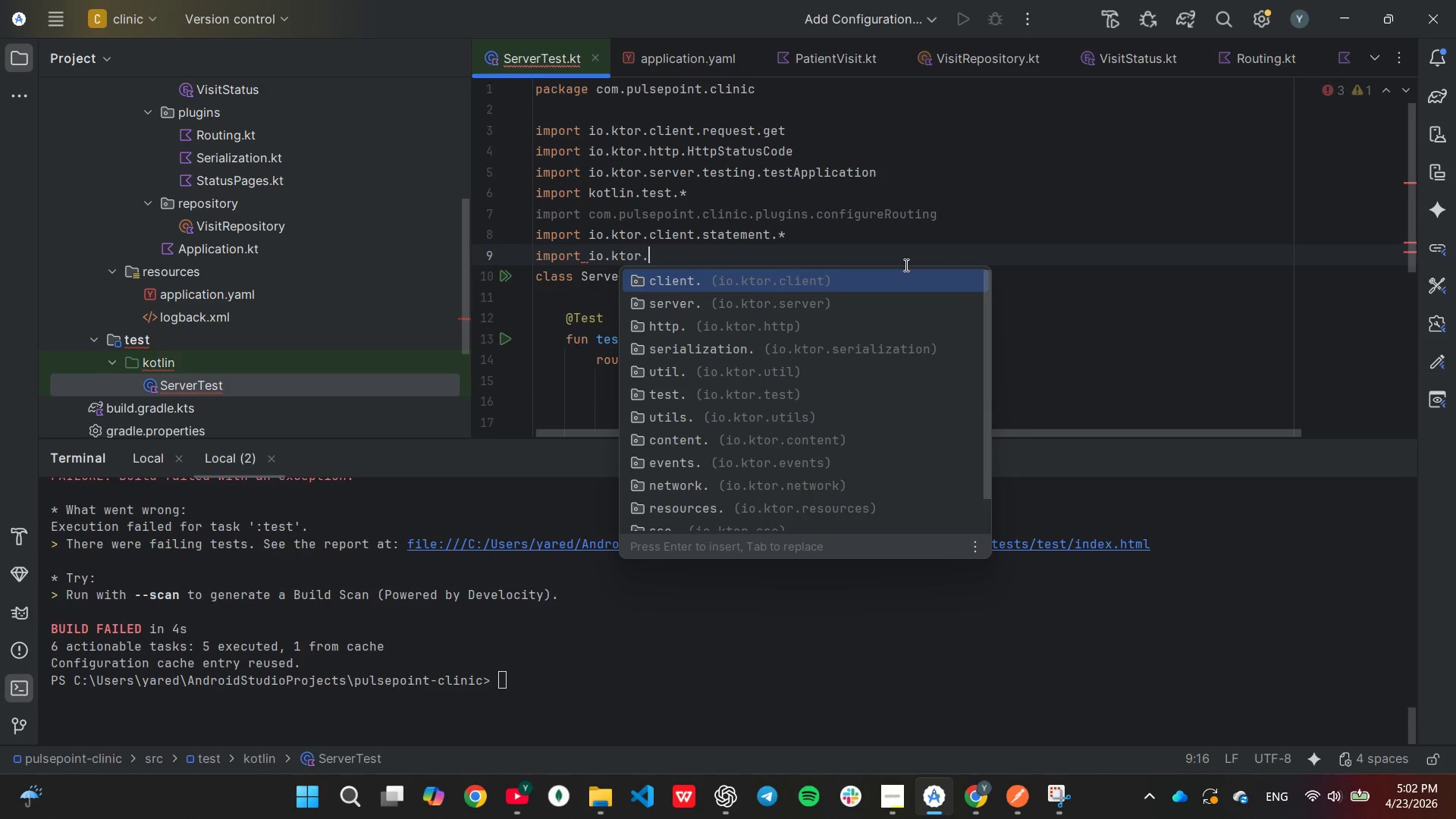 
key(ArrowDown)
 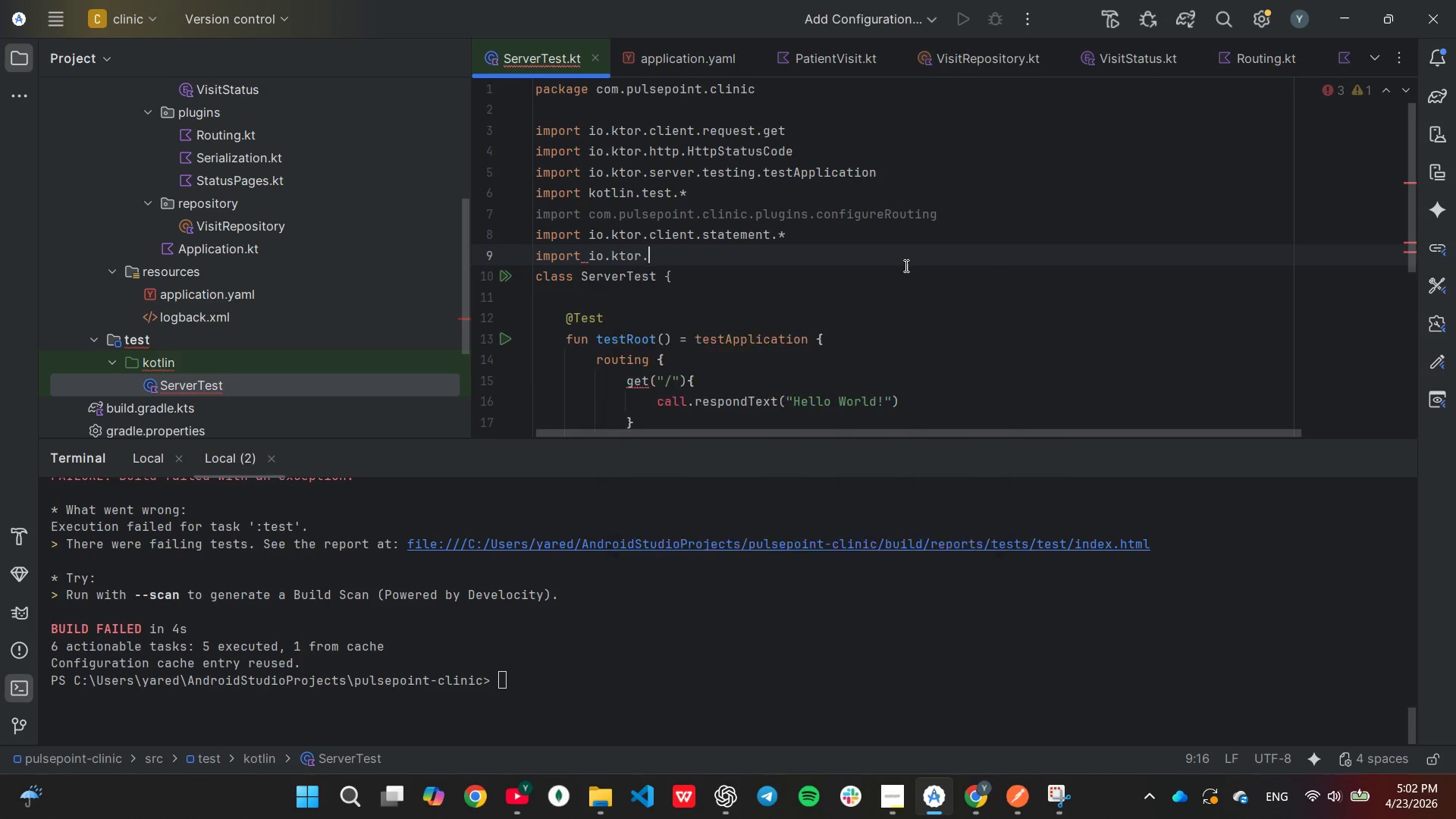 
key(Enter)
 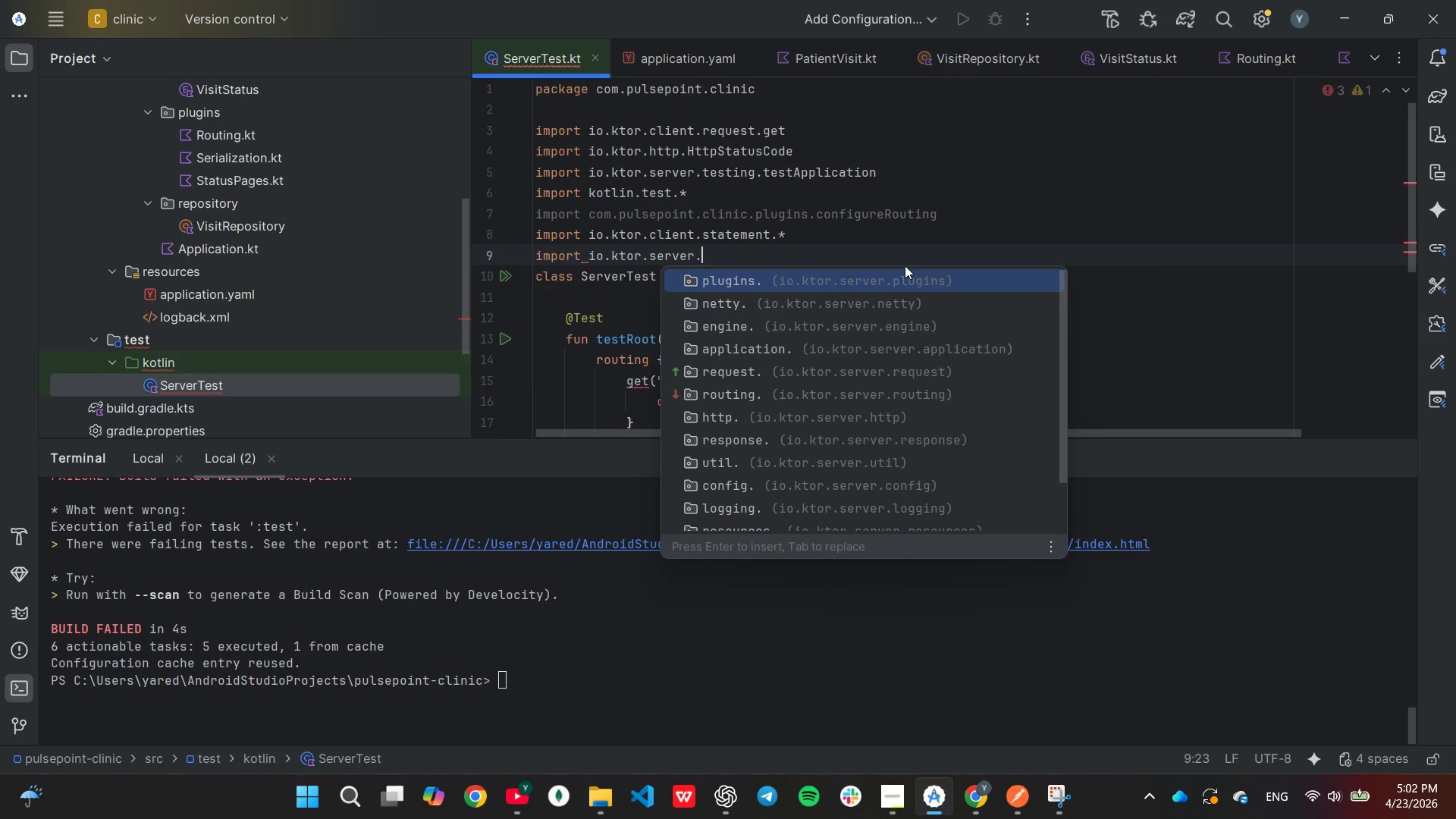 
type(te)
 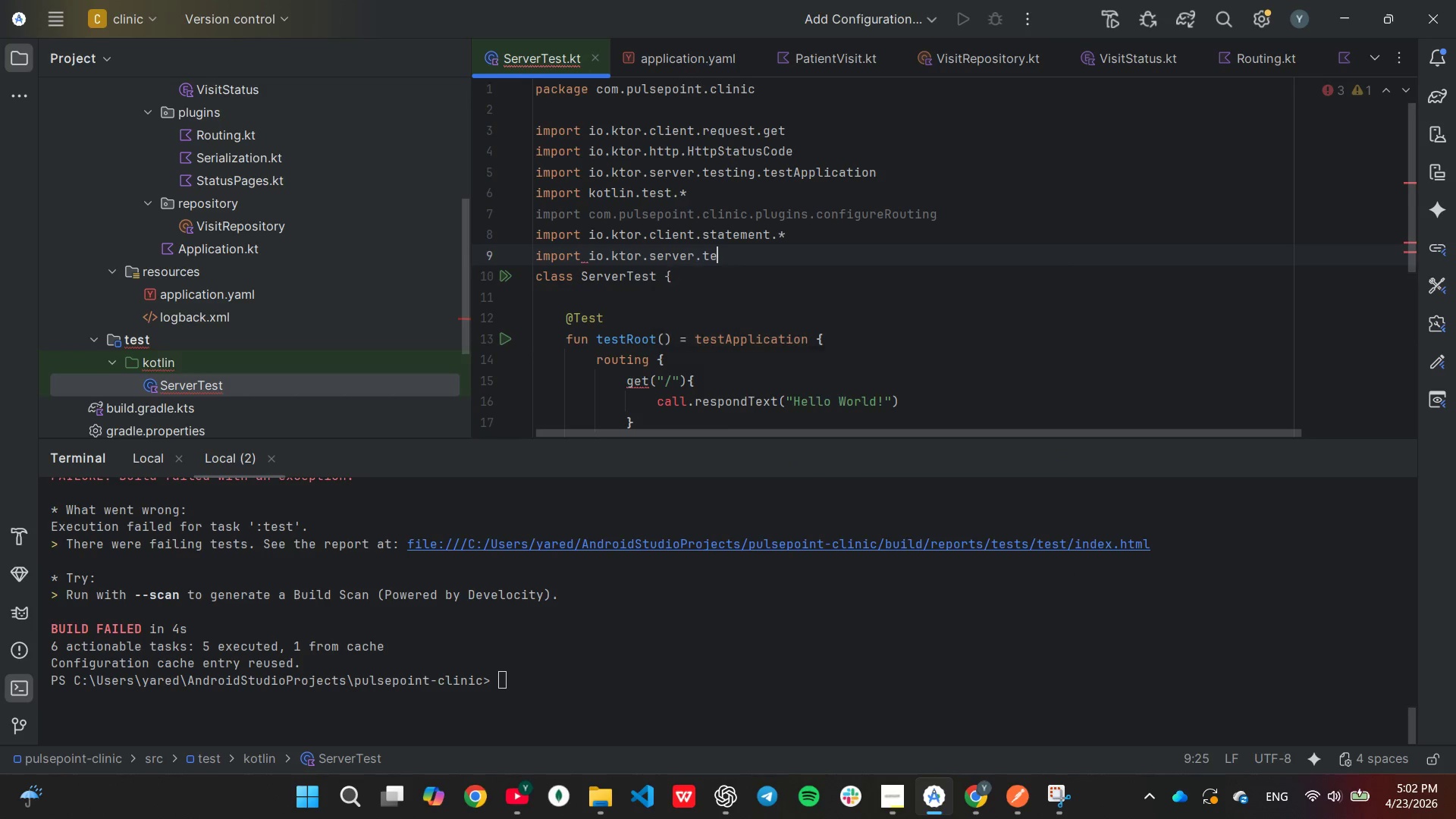 
key(Enter)
 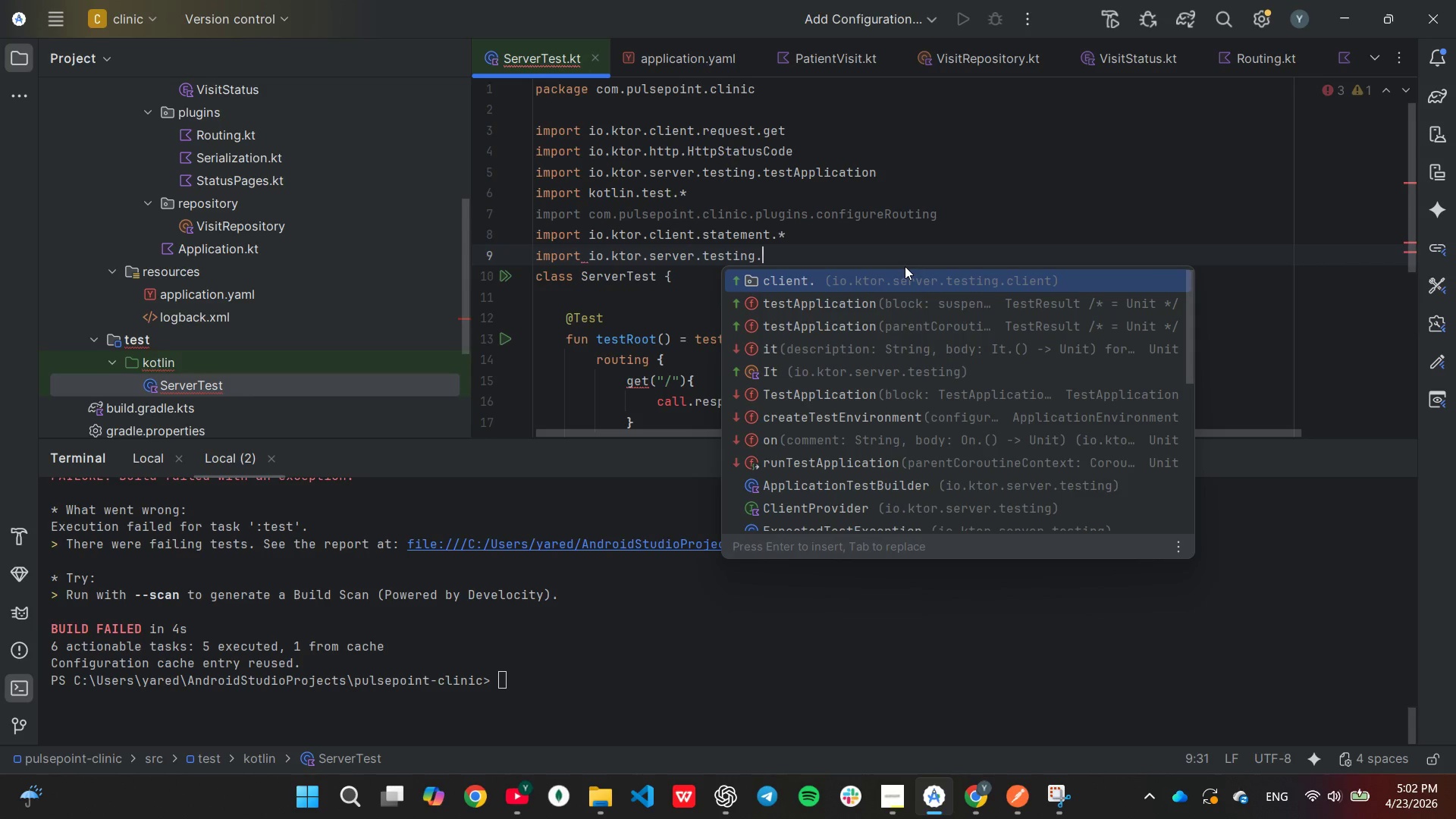 
key(Shift+ShiftLeft)
 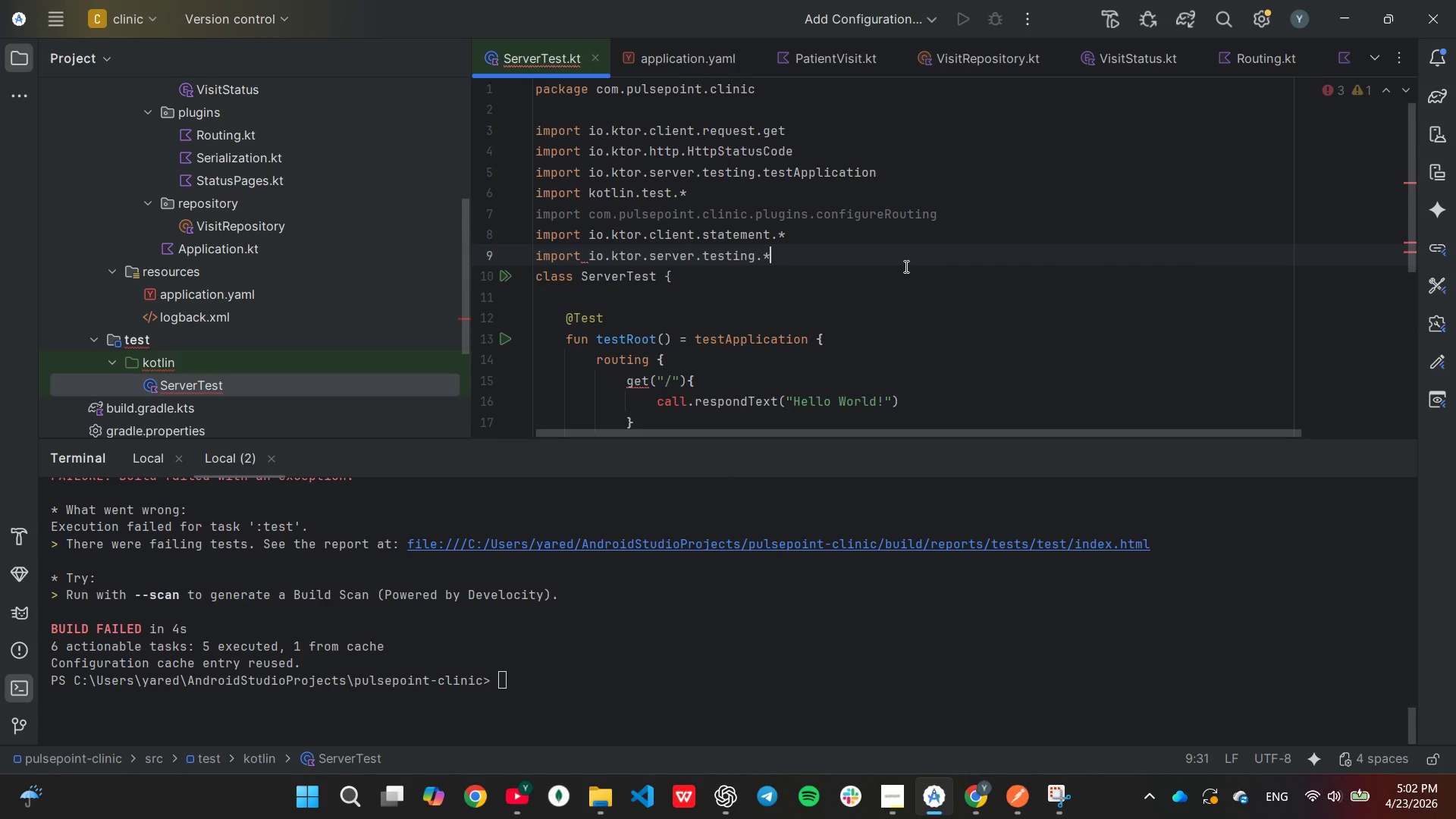 
key(Shift+8)
 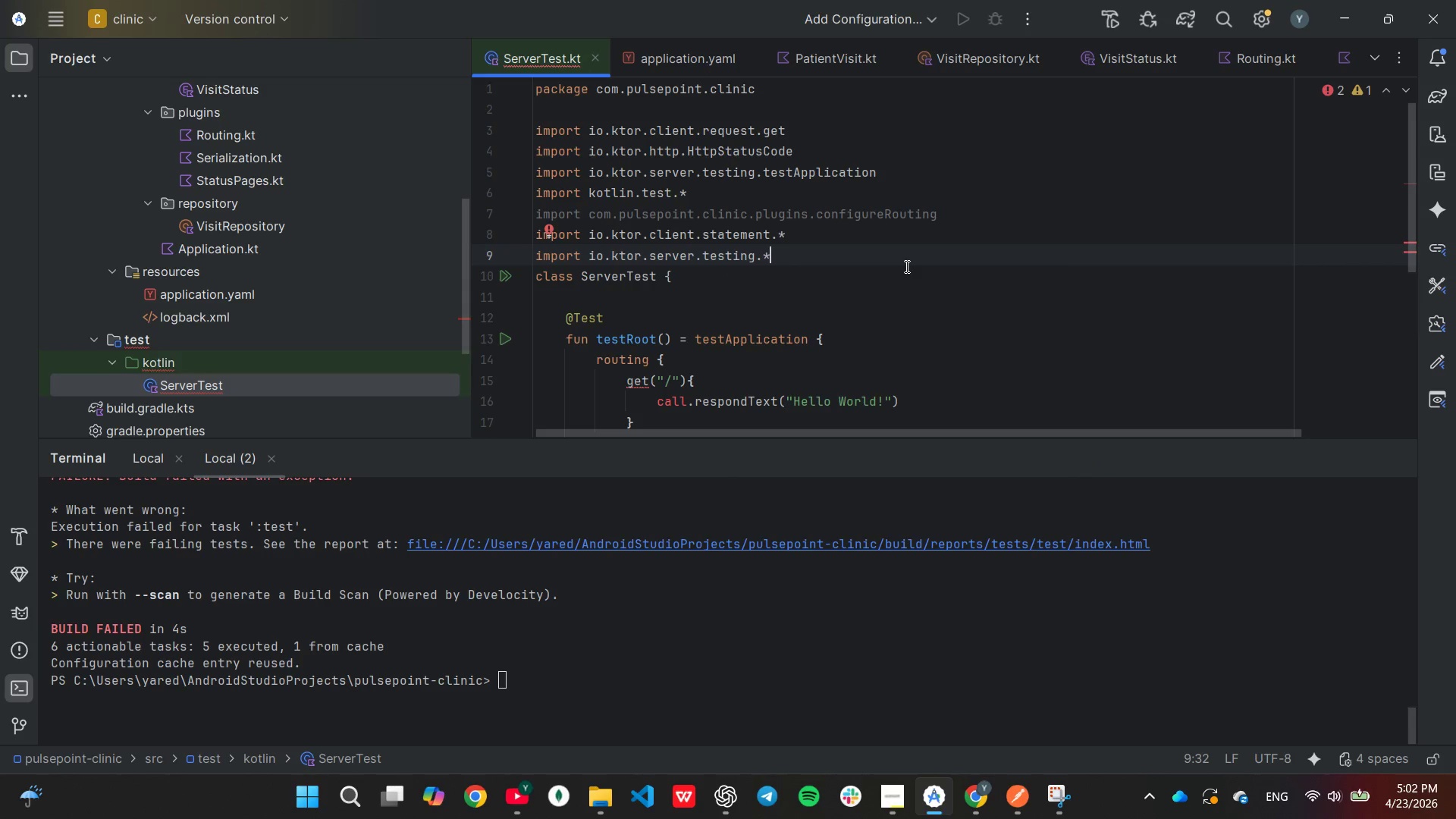 
key(Enter)
 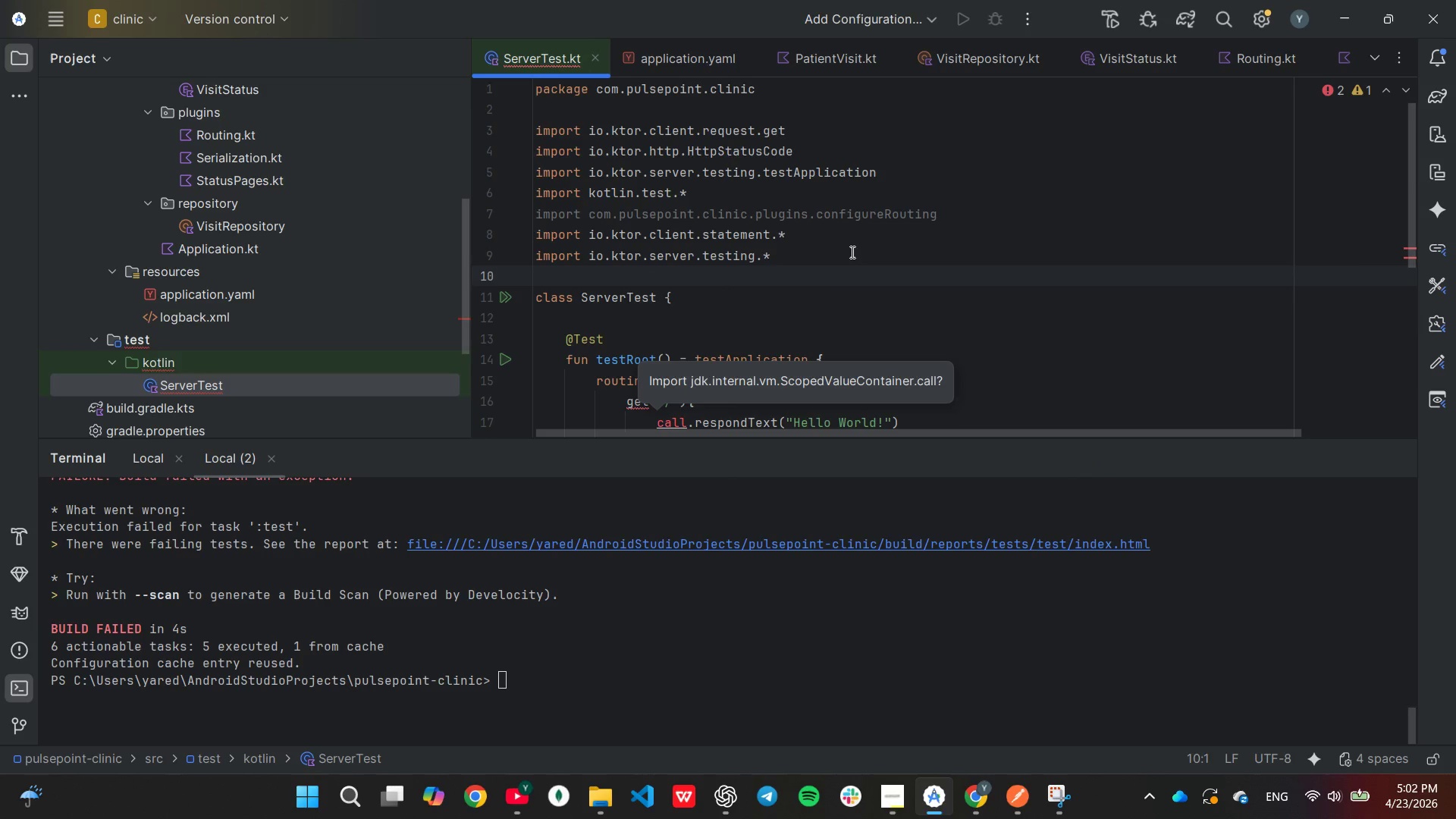 
wait(7.22)
 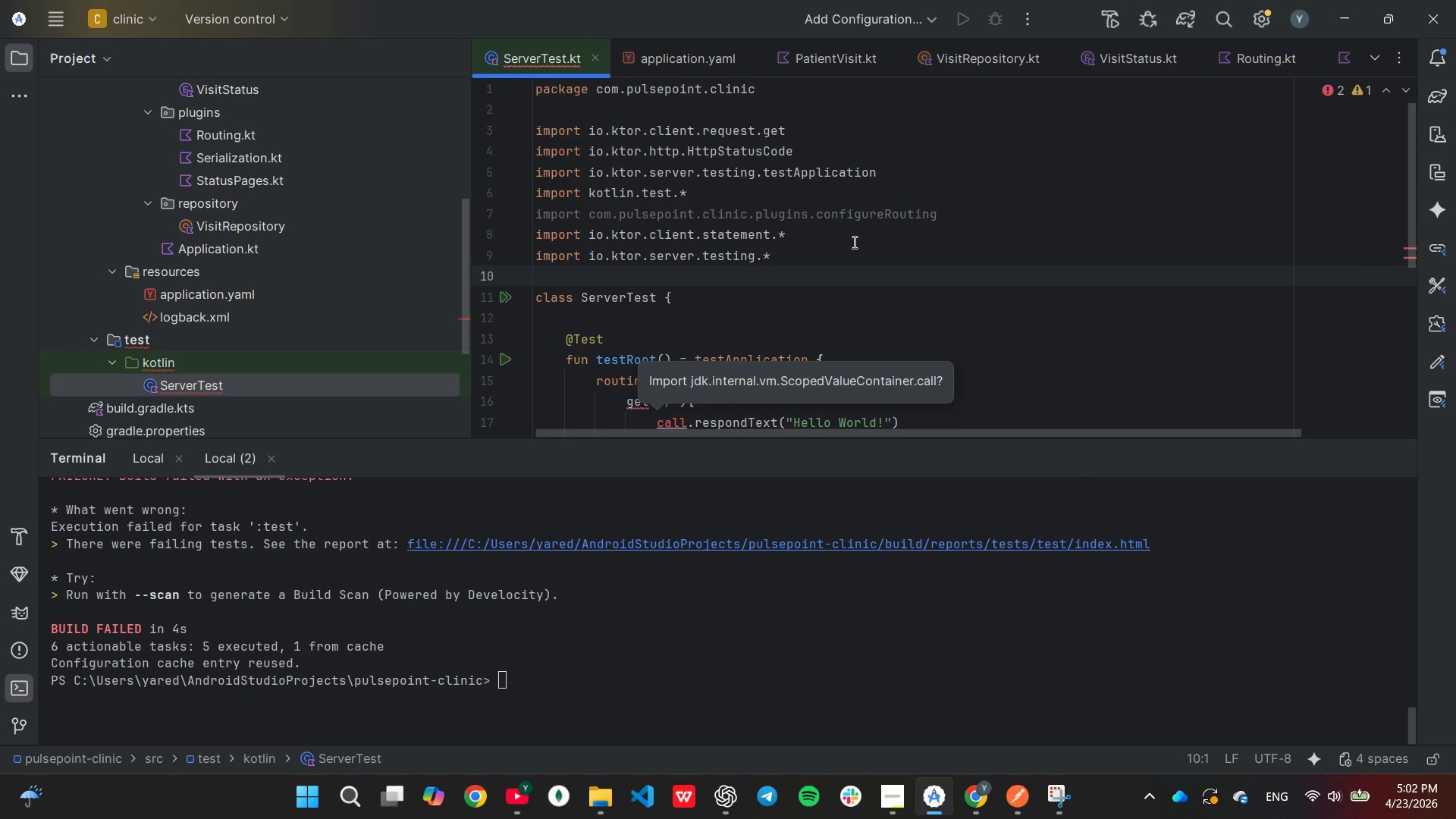 
type(im)
 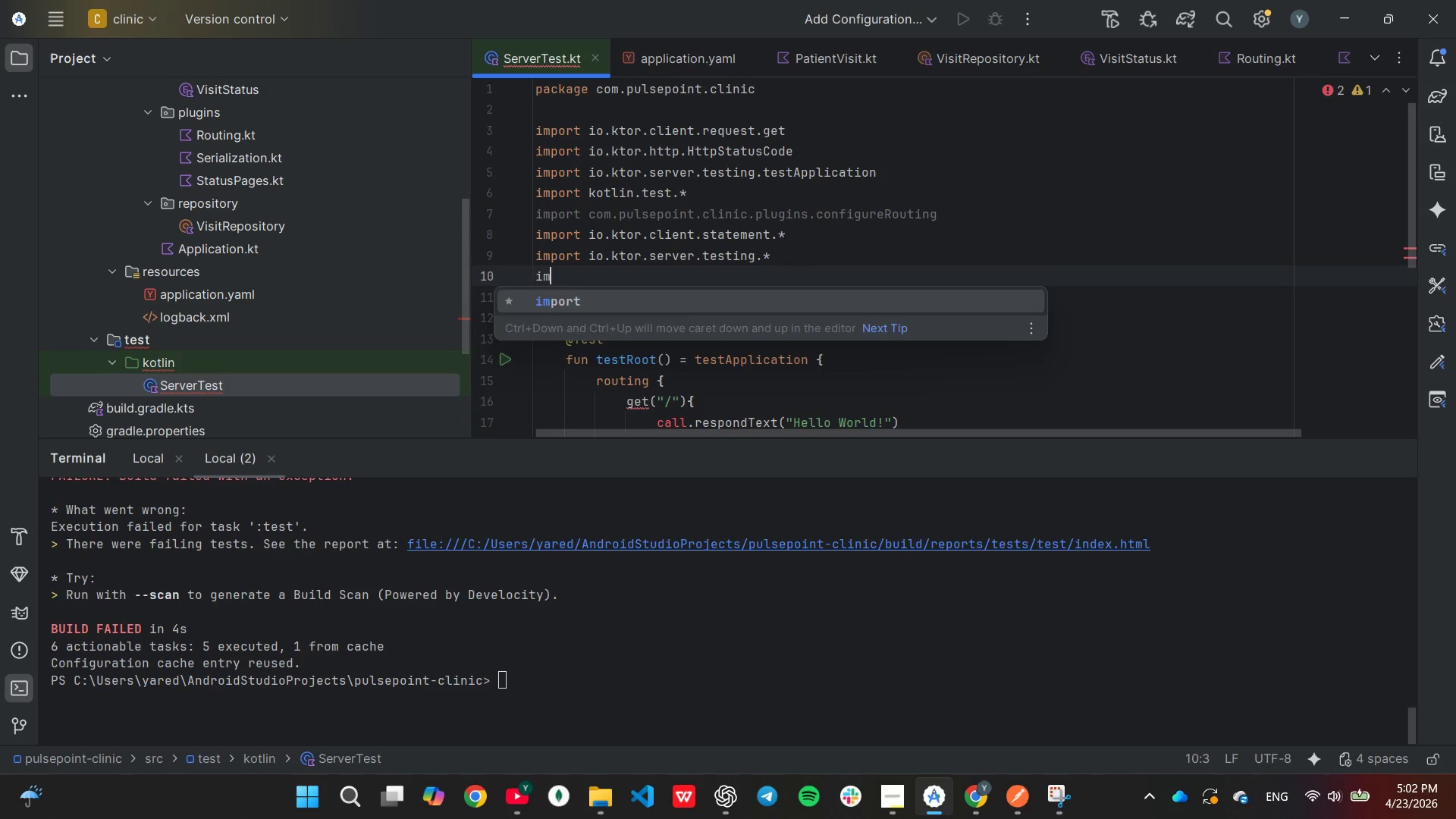 
key(Enter)
 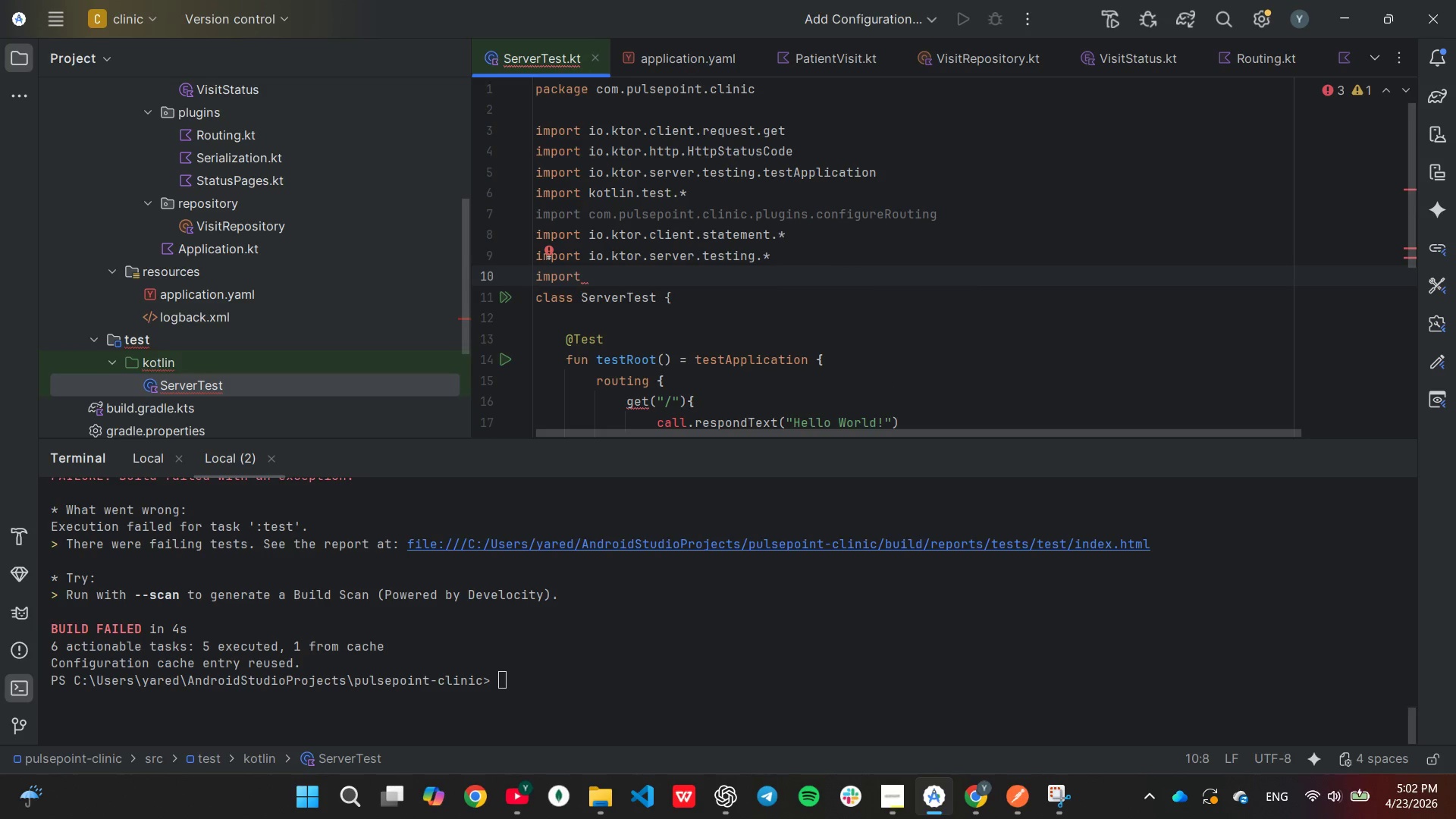 
type(io)
 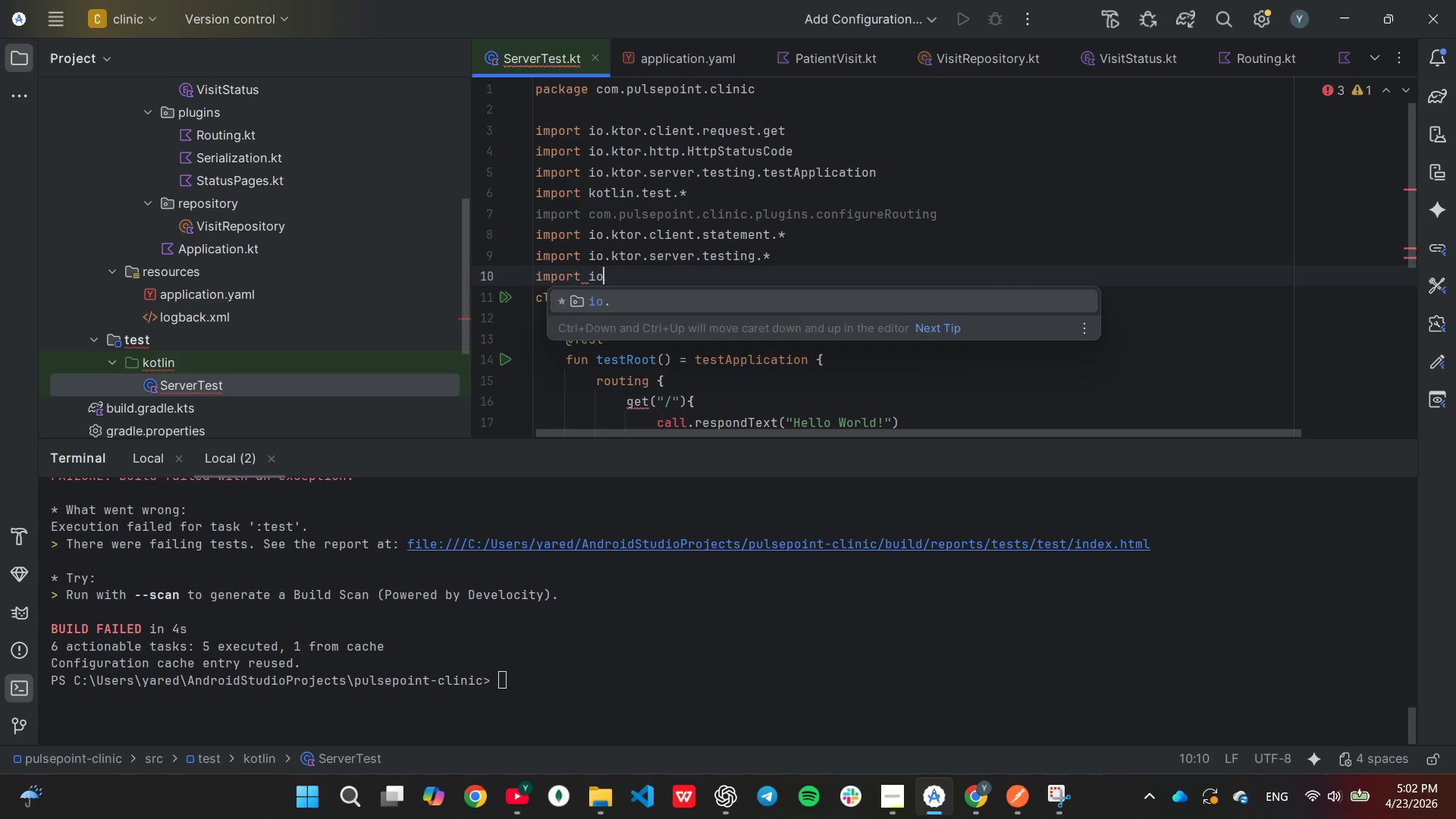 
key(Enter)
 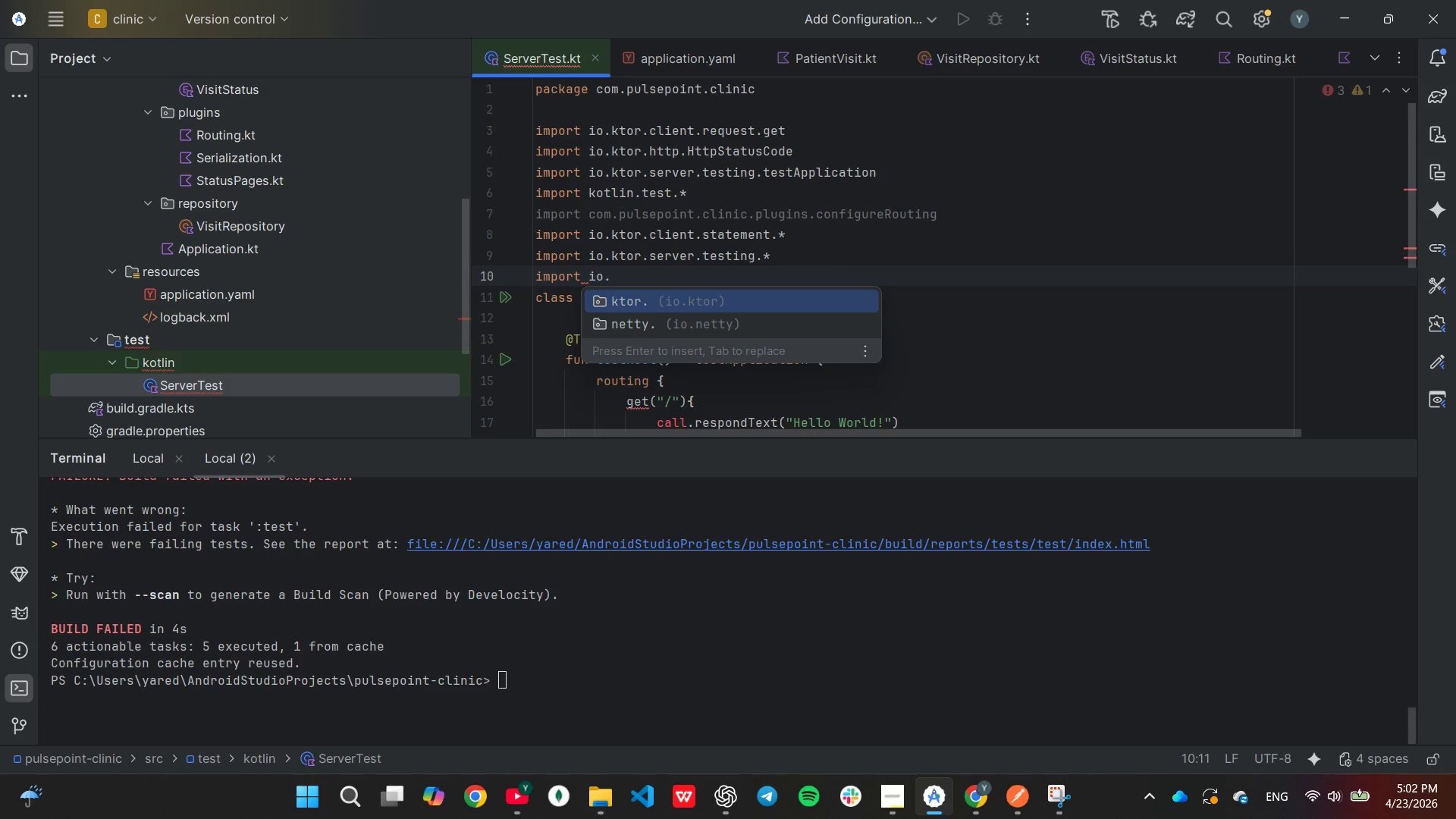 
key(Enter)
 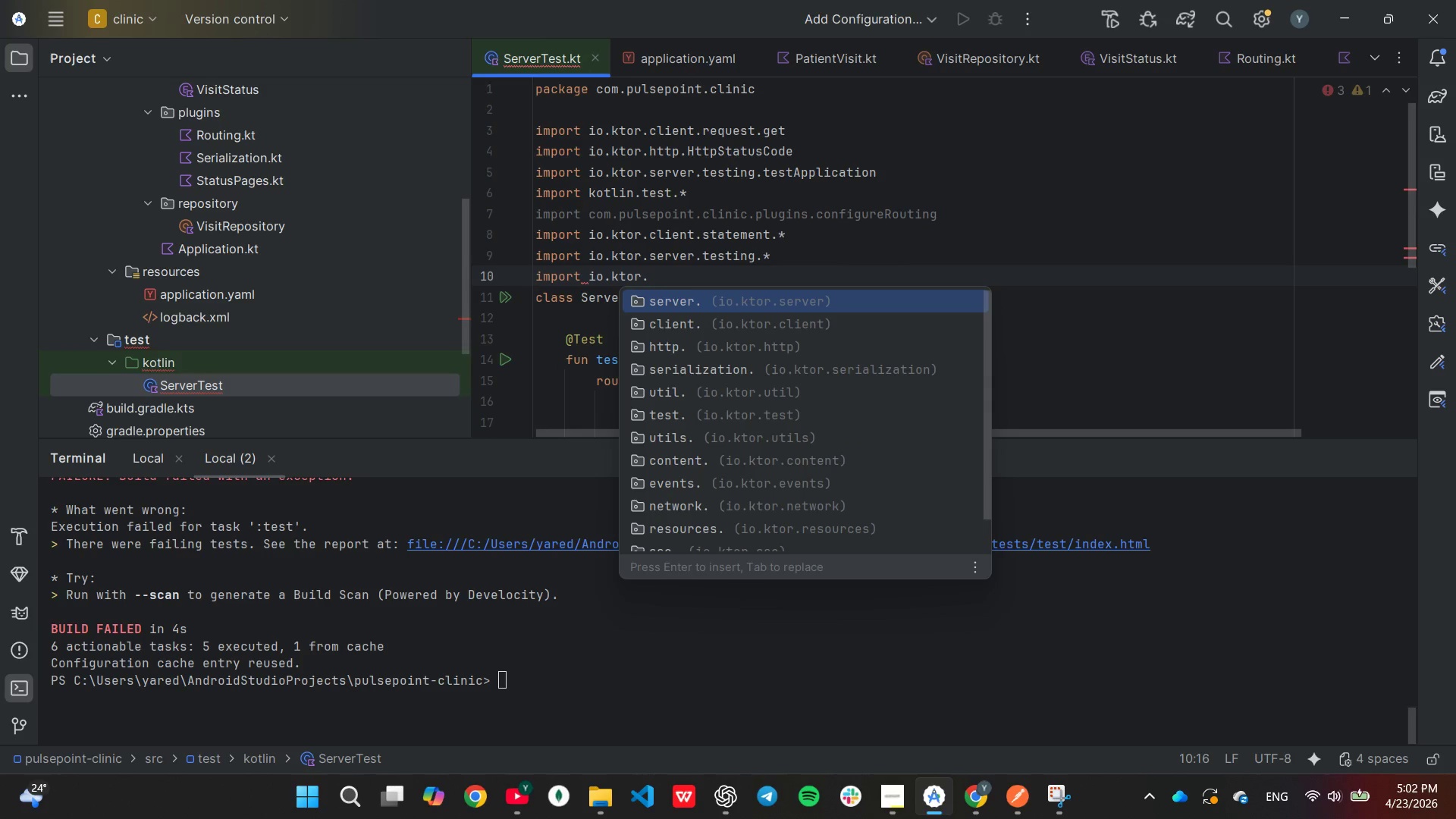 
key(ArrowDown)
 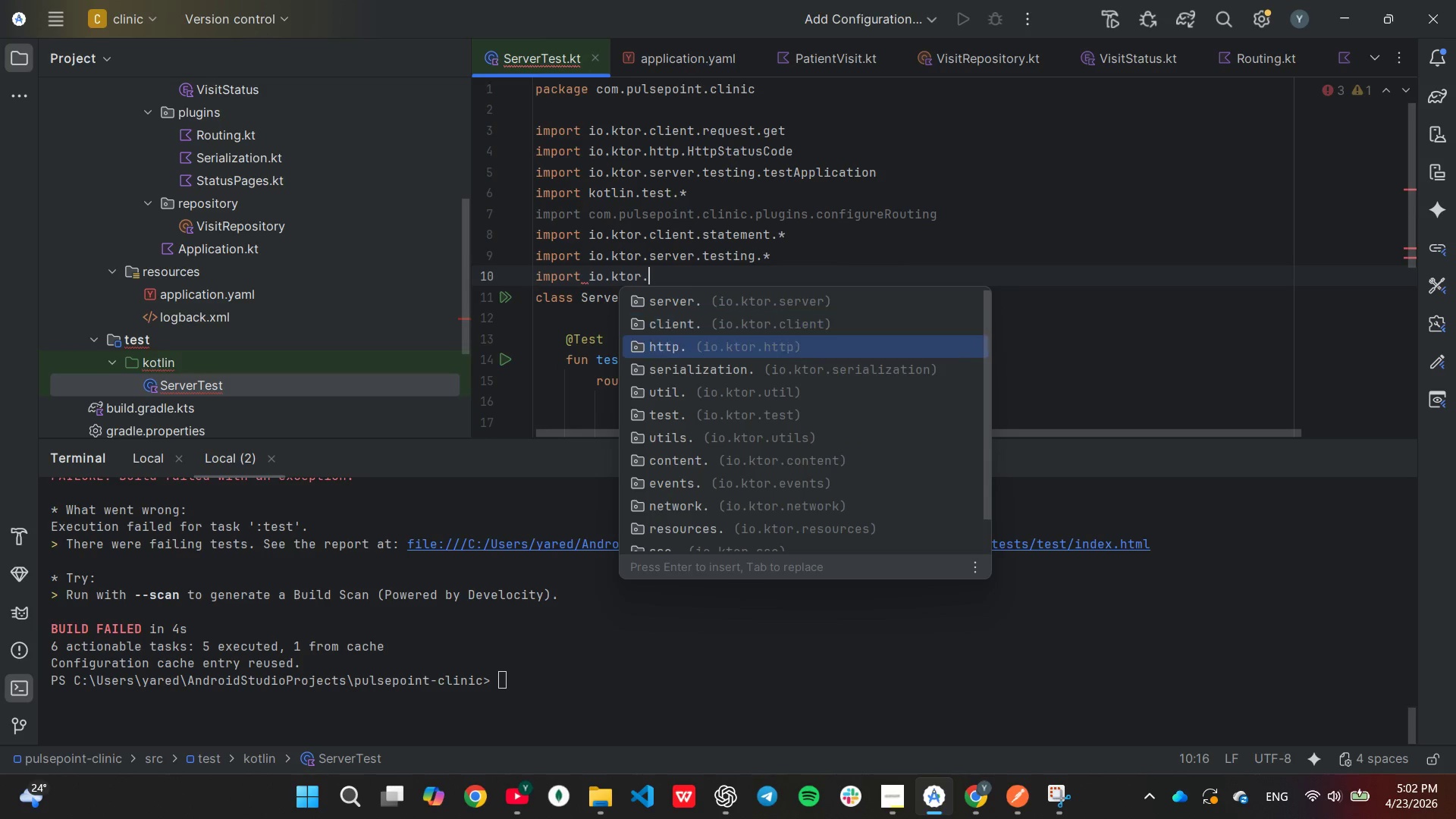 
key(ArrowDown)
 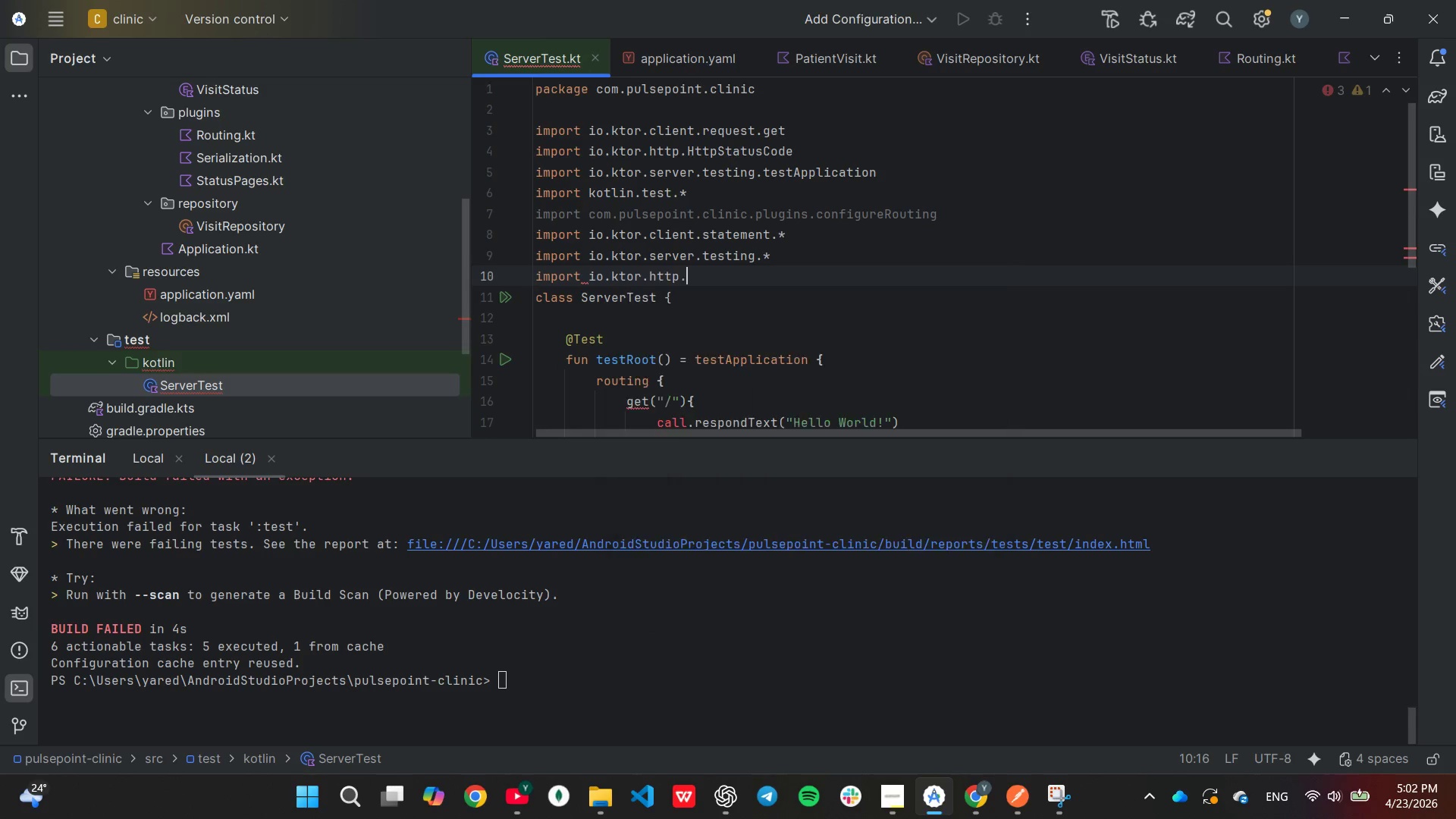 
key(Enter)
 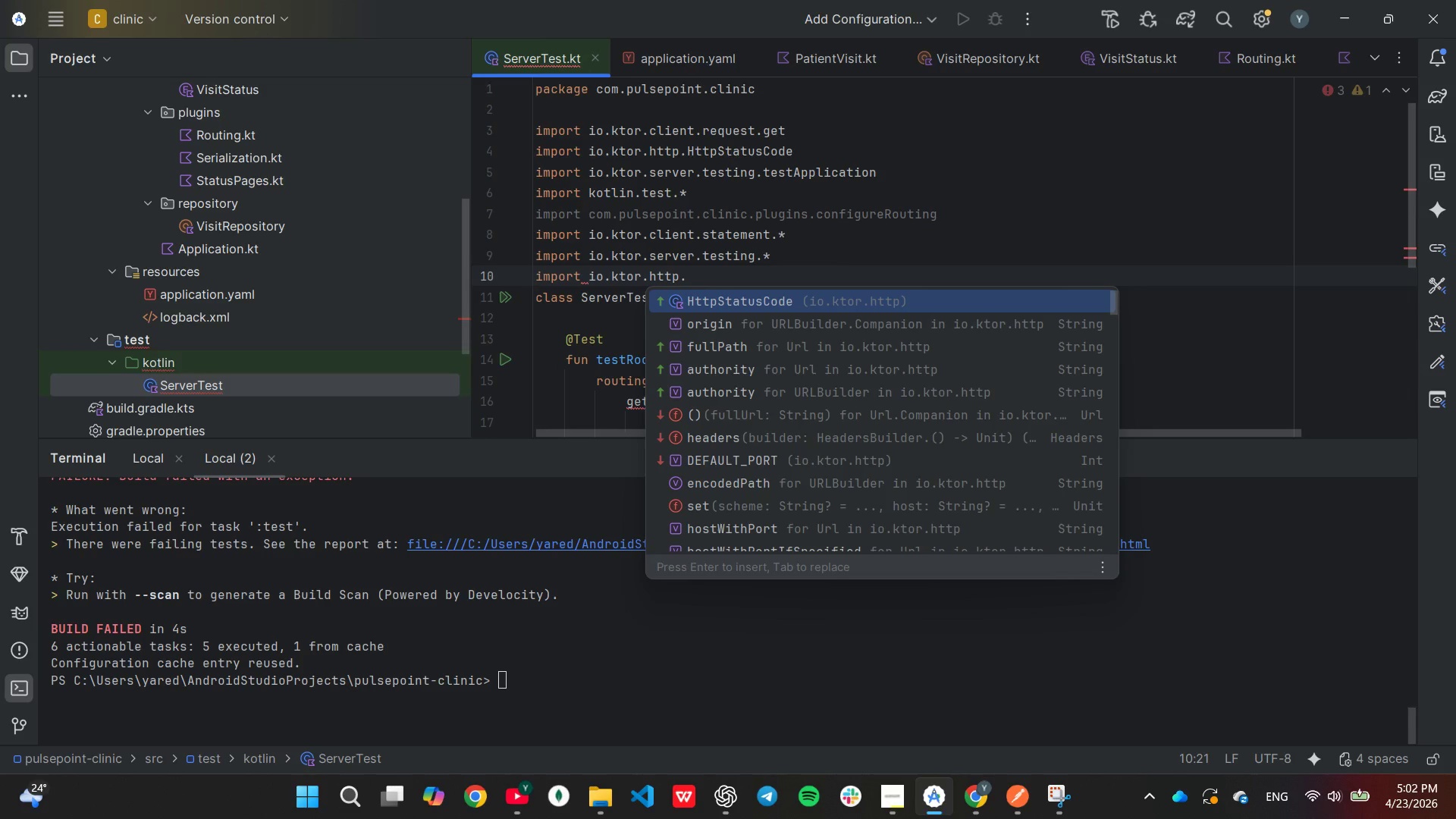 
key(Shift+ShiftLeft)
 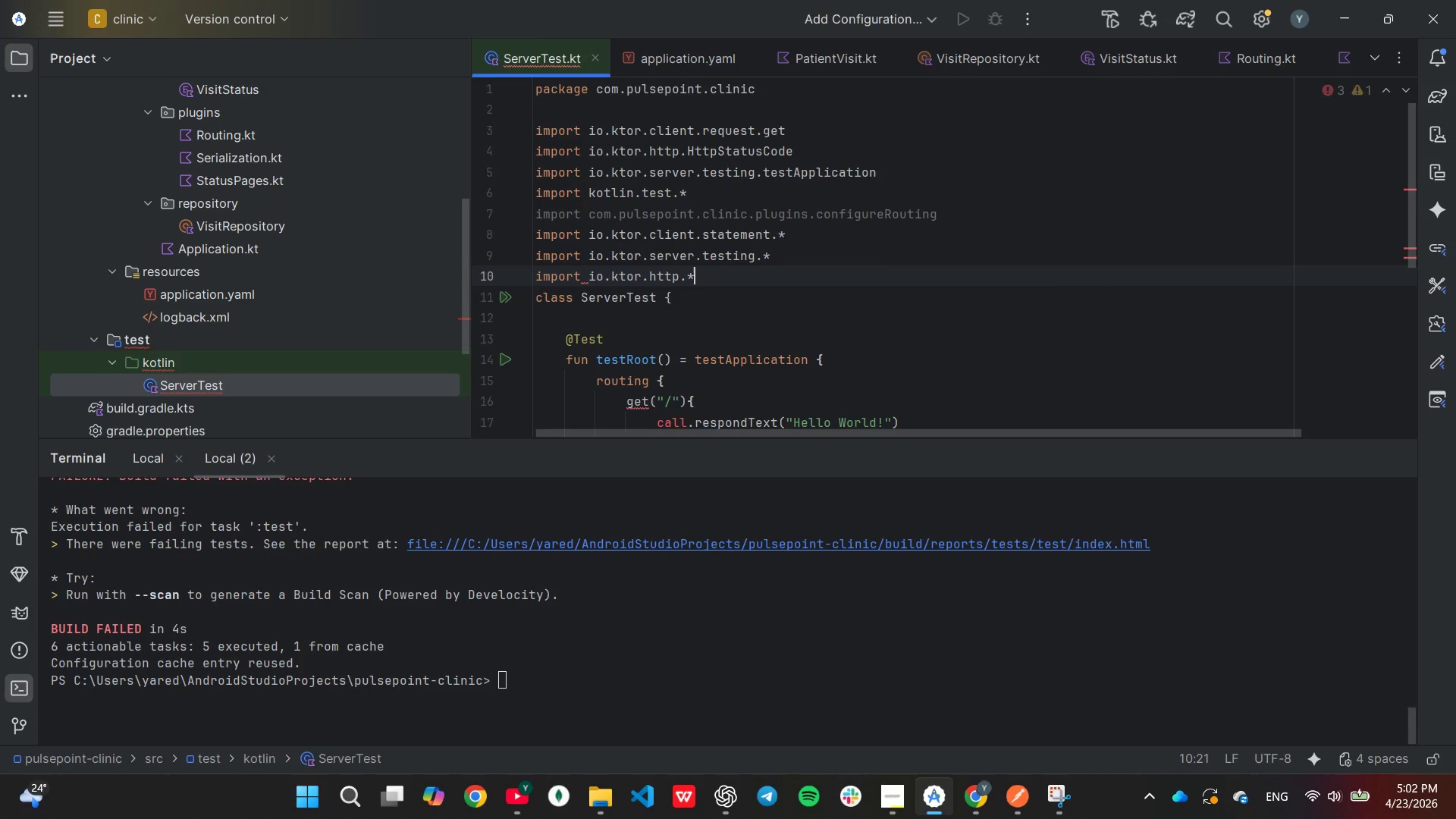 
key(Shift+8)
 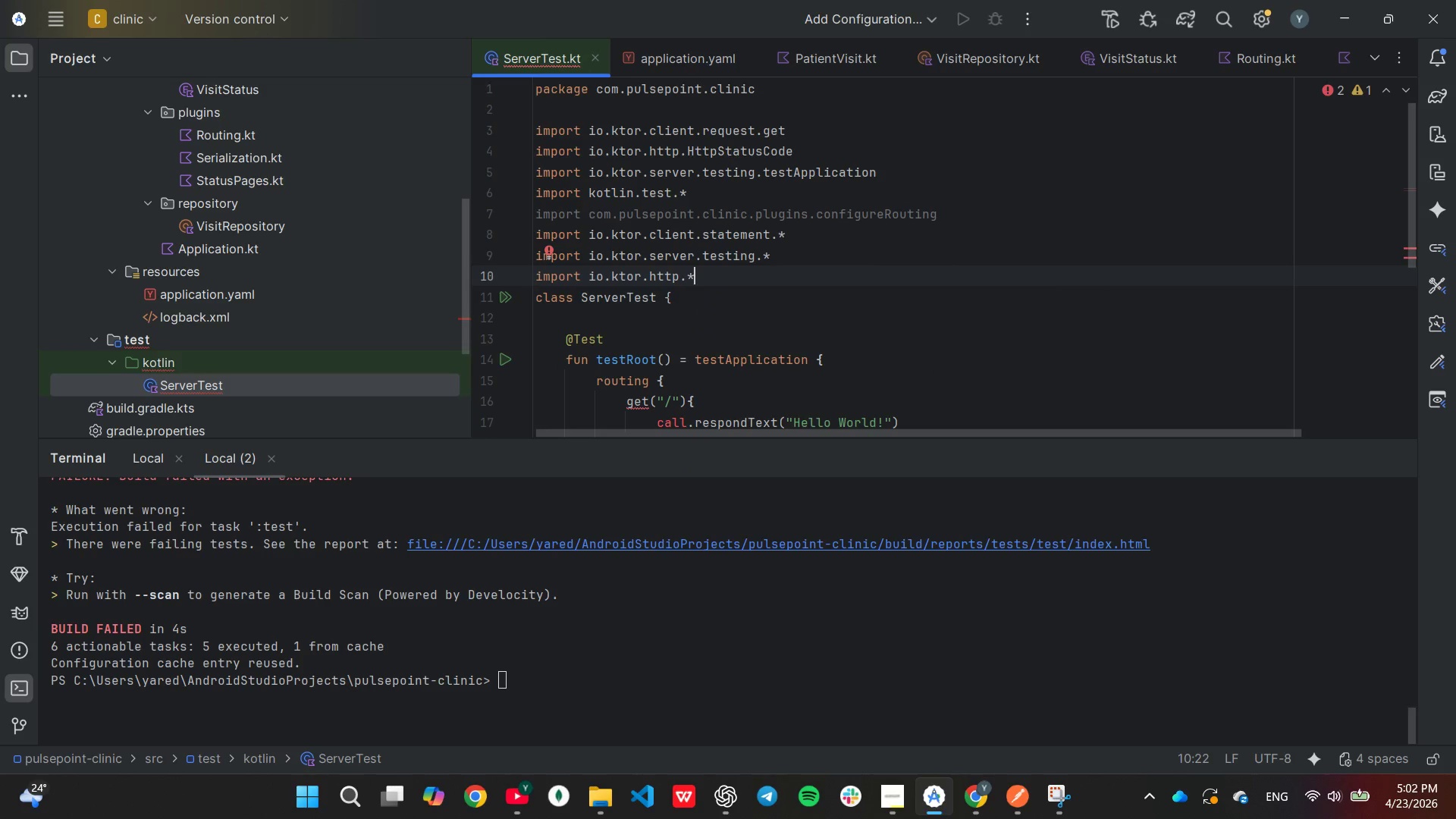 
key(Enter)
 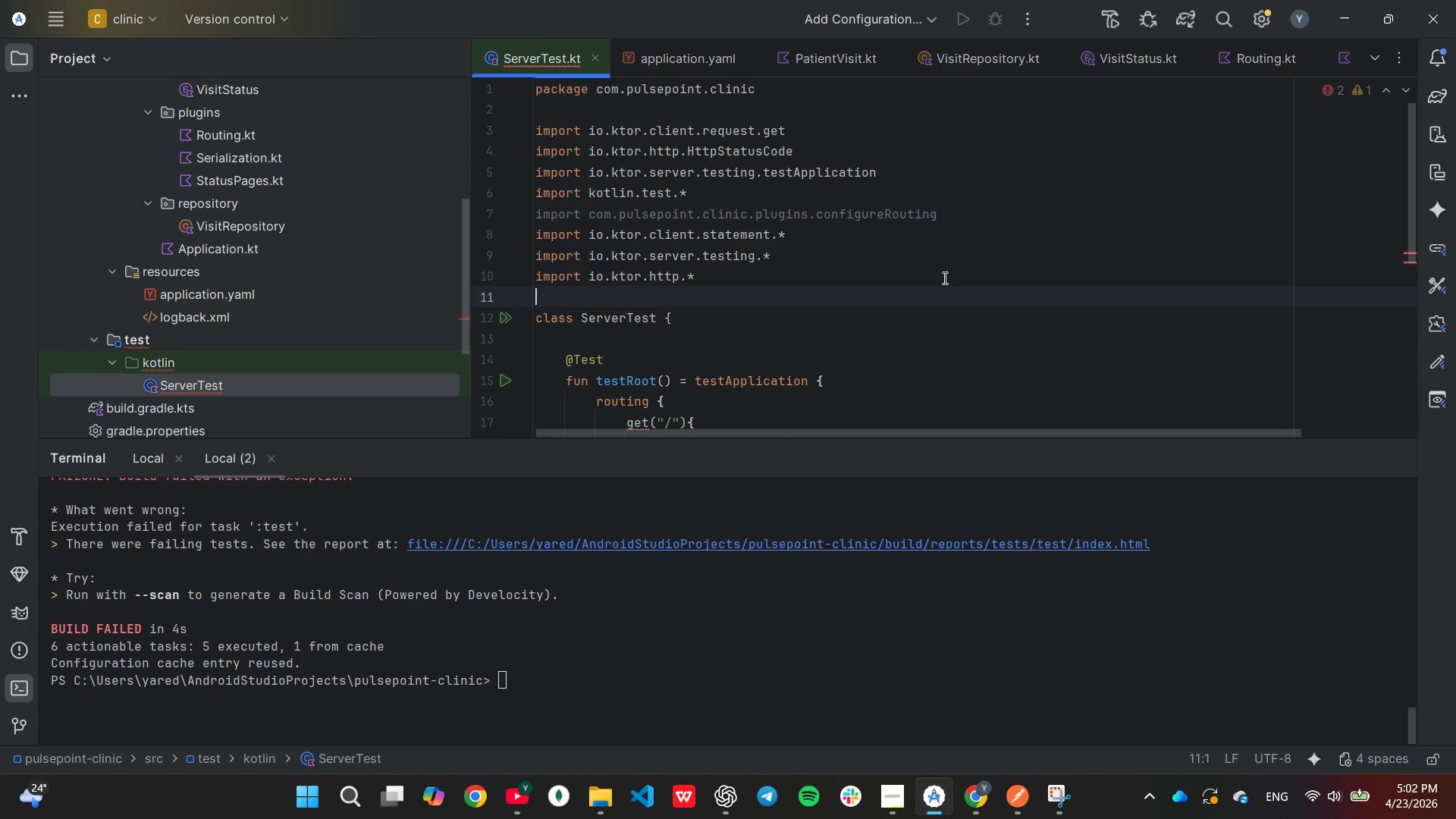 
mouse_move([924, 283])
 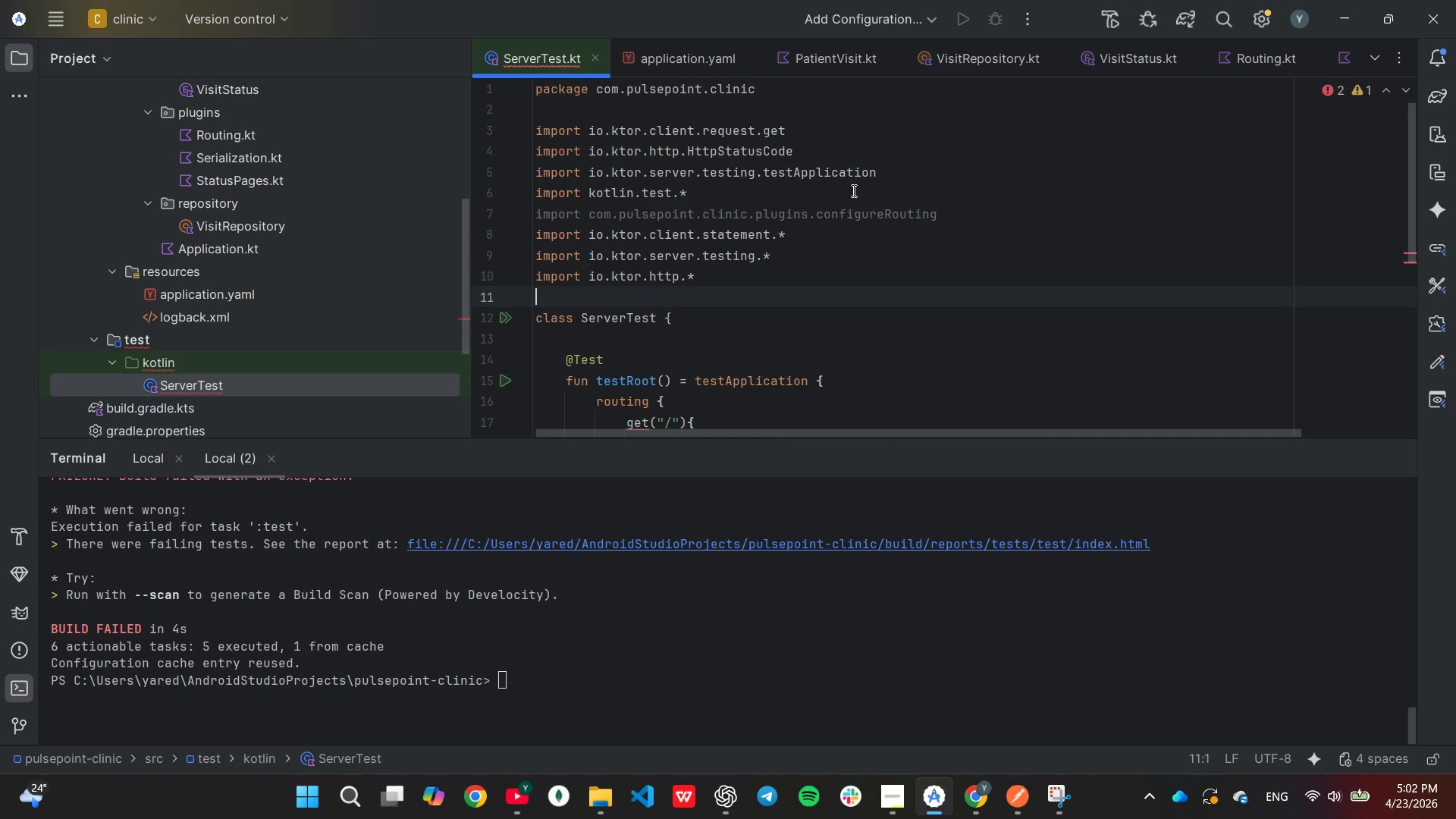 
wait(5.06)
 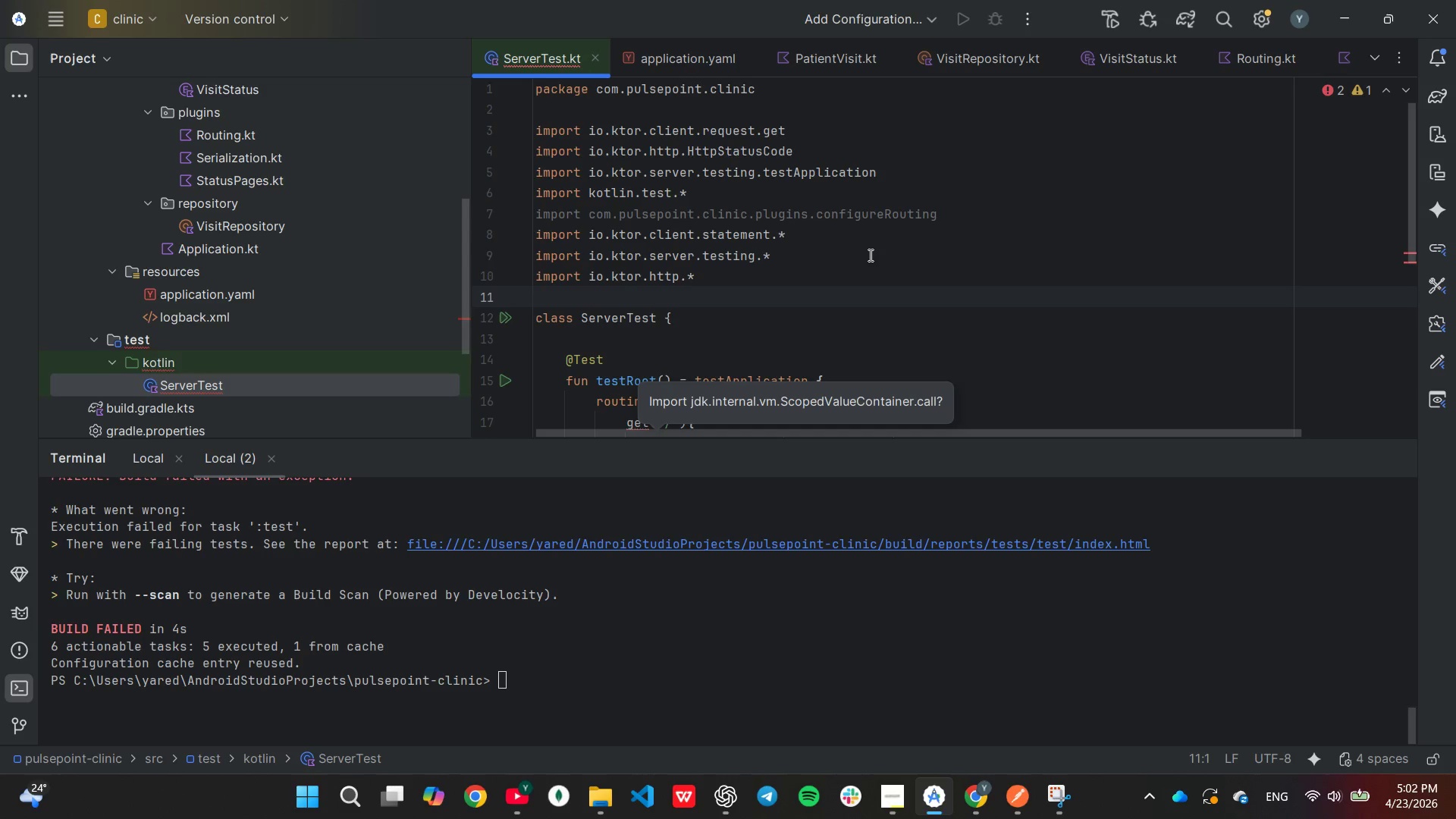 
left_click([843, 136])
 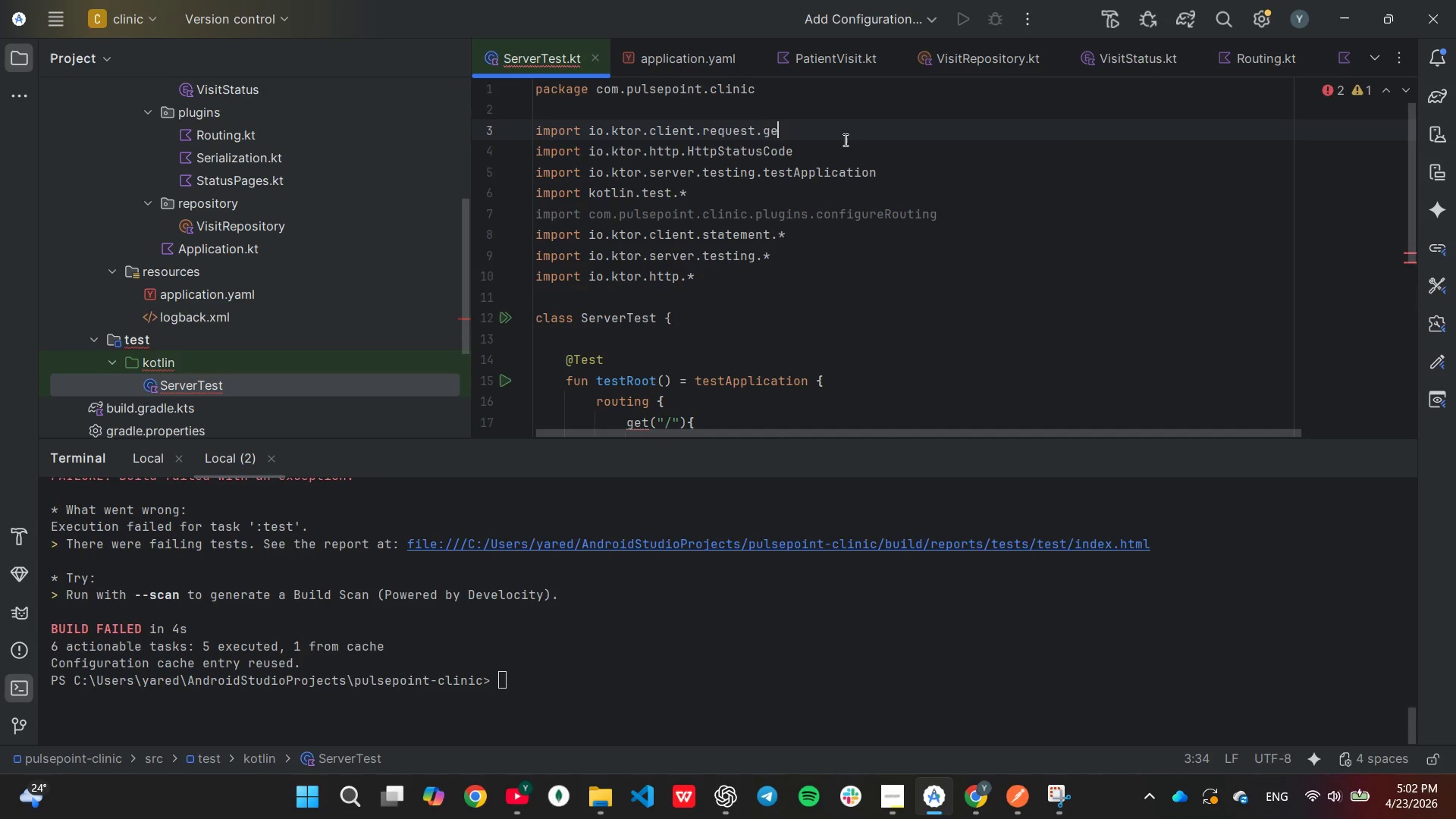 
key(Backspace)
 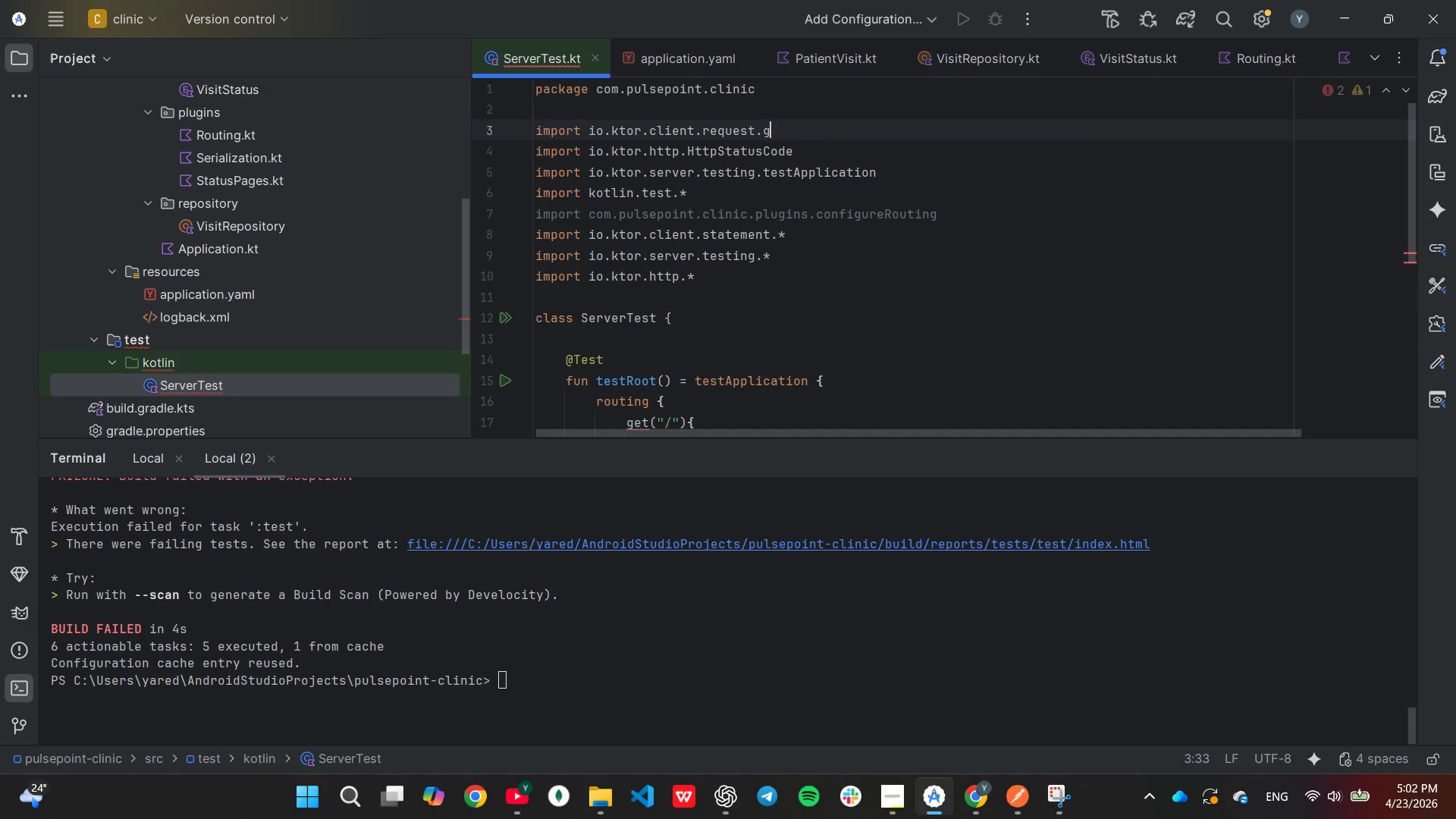 
key(Backspace)
 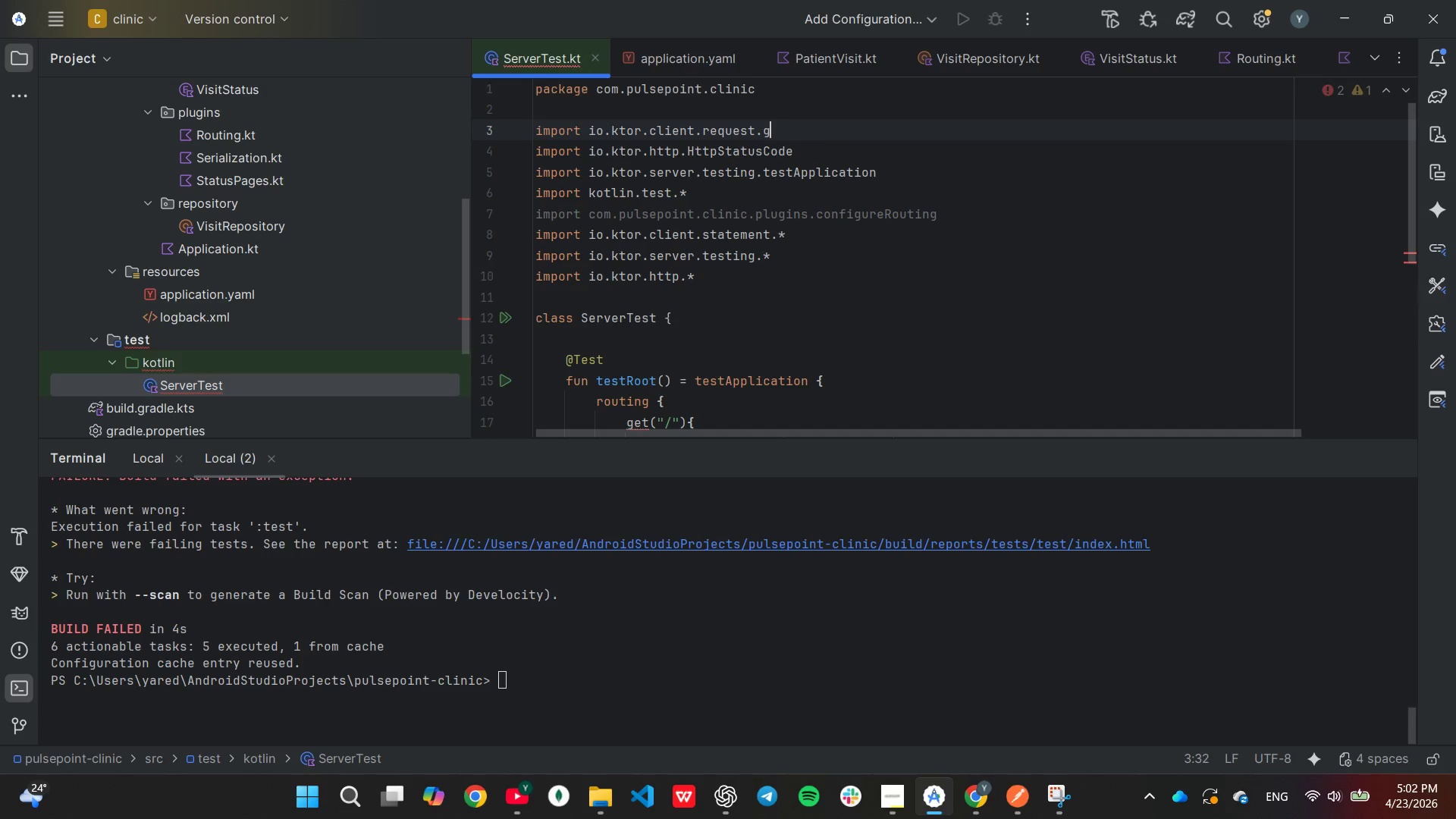 
key(Backspace)
 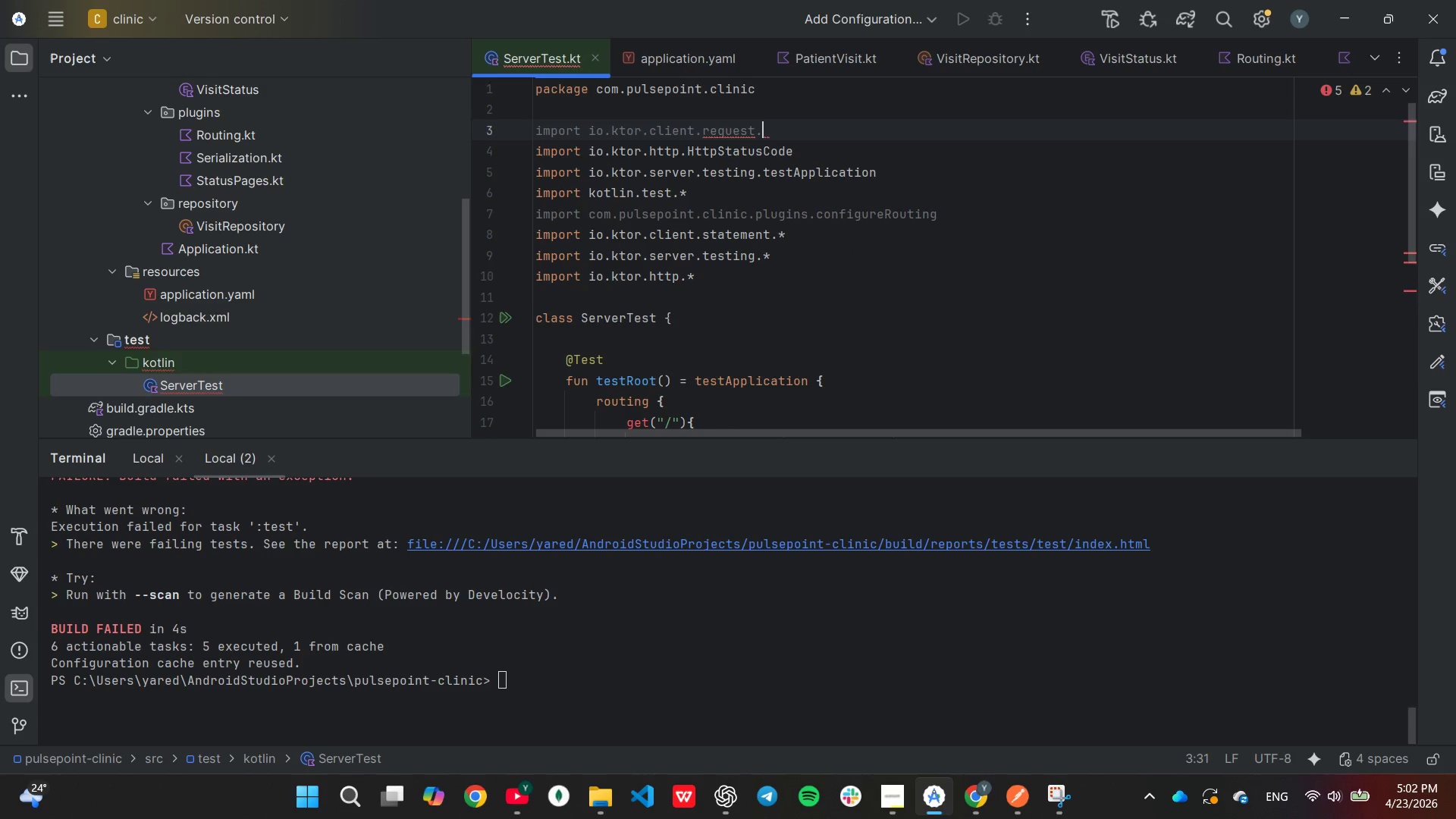 
key(Shift+ShiftLeft)
 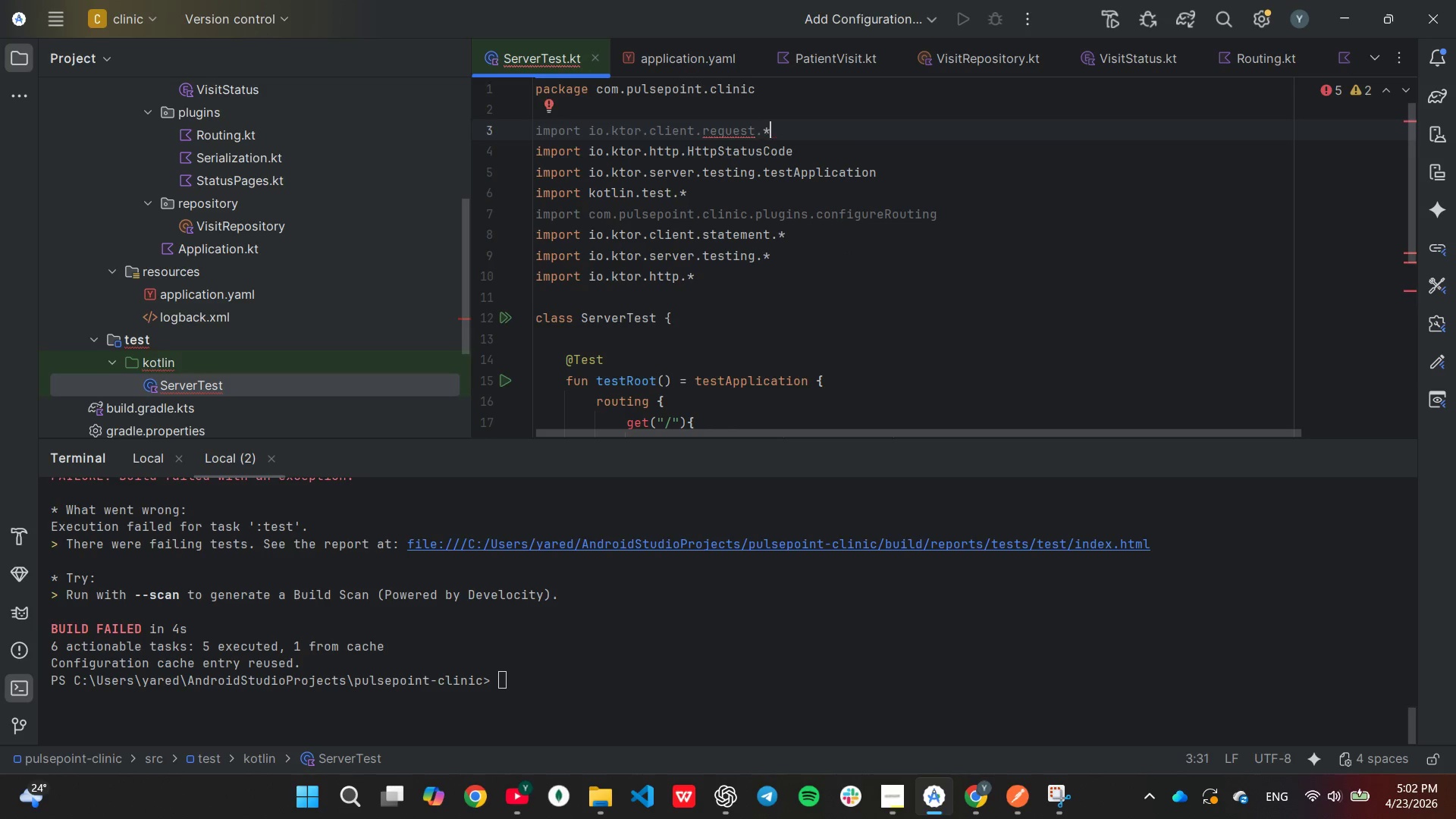 
key(Shift+8)
 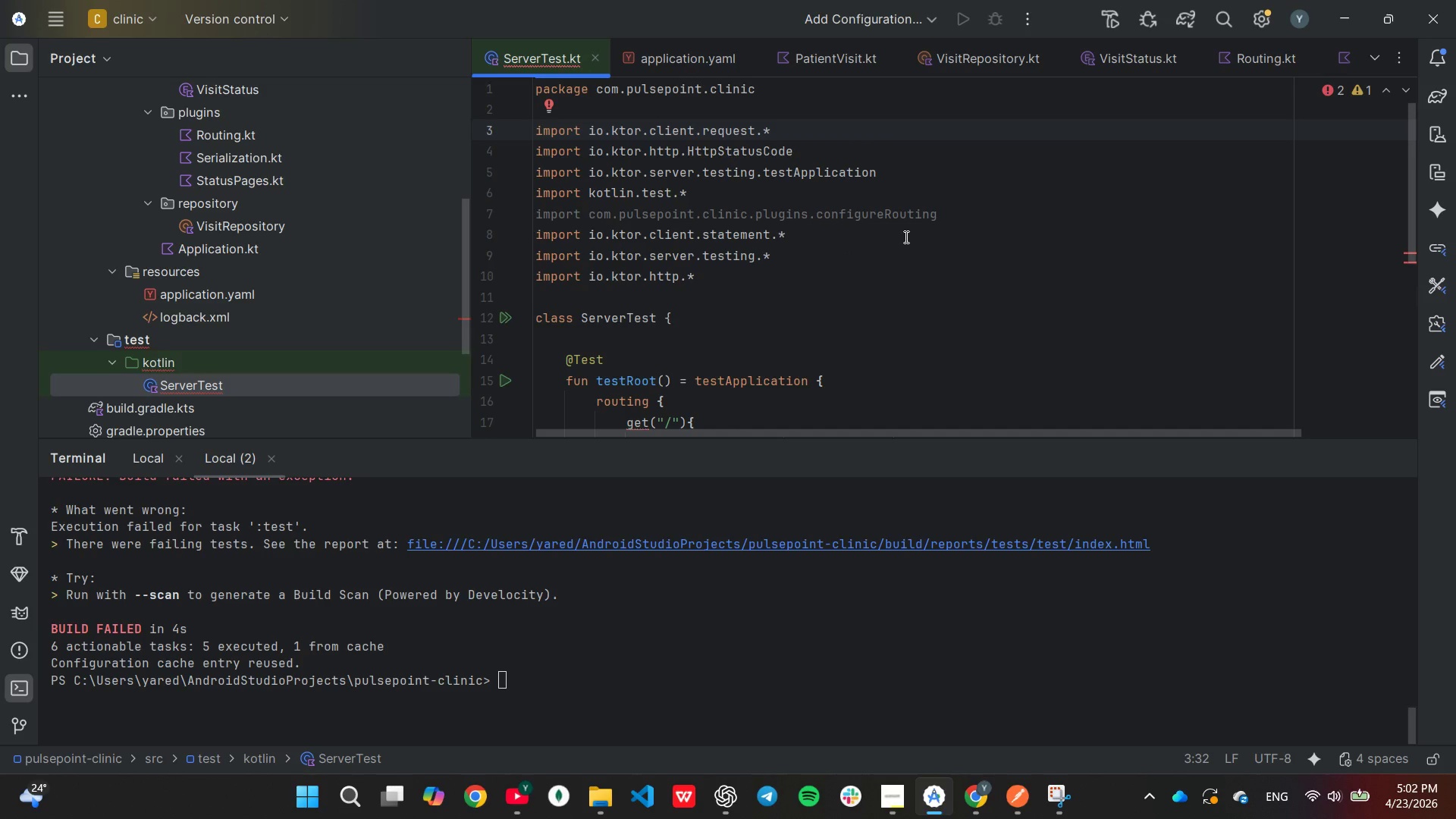 
scroll: coordinate [904, 239], scroll_direction: down, amount: 2.0
 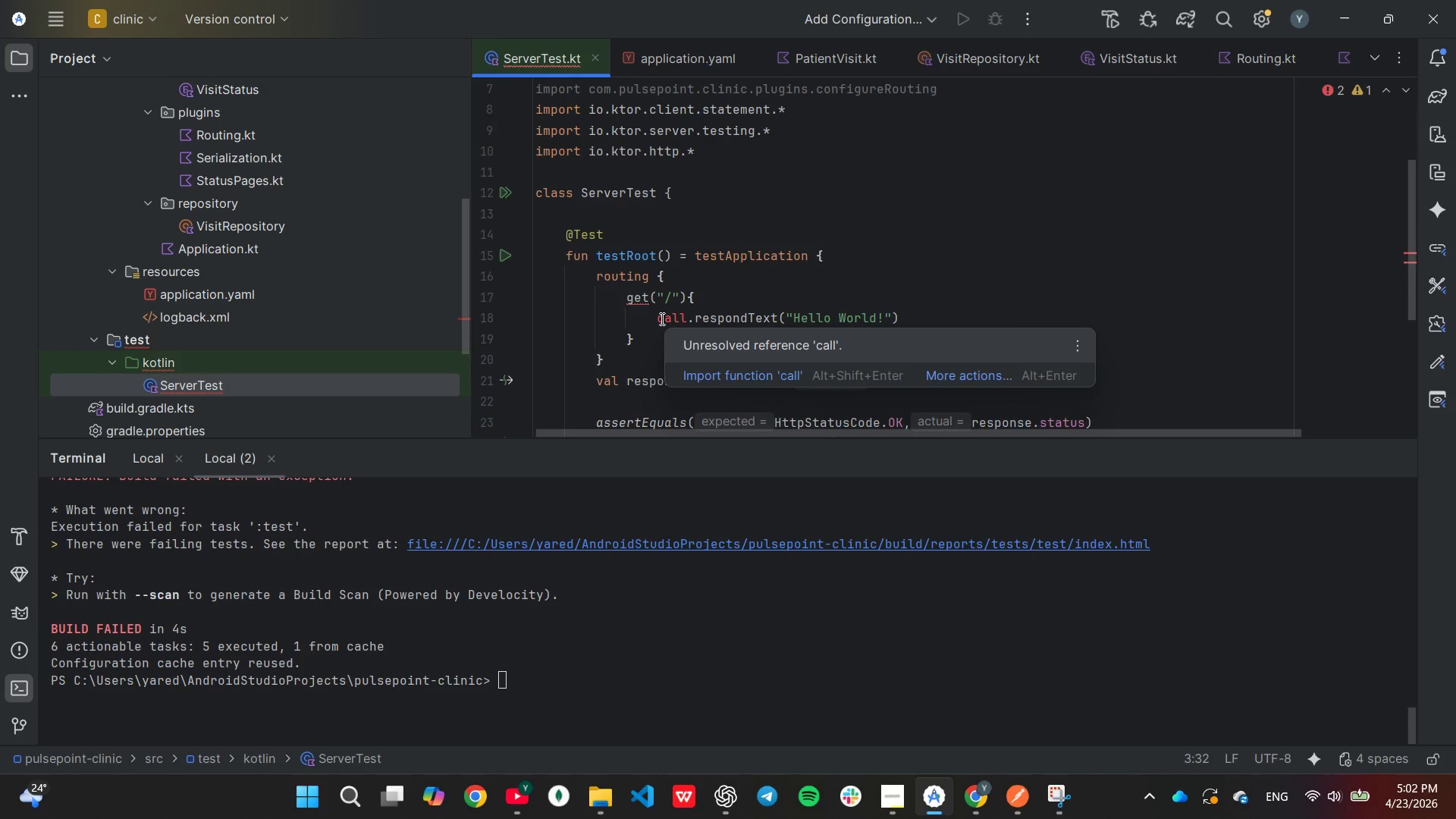 
left_click([661, 318])
 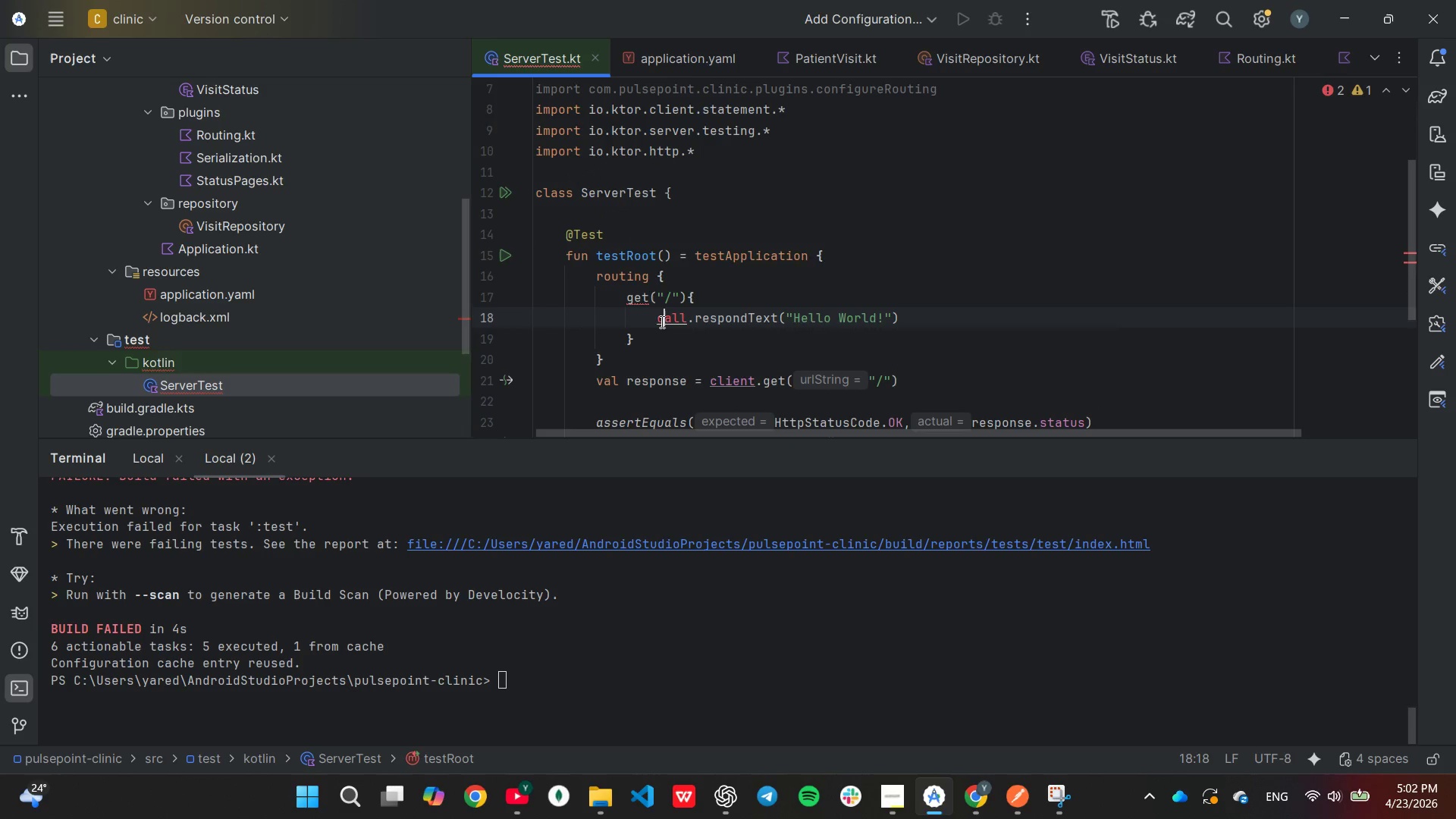 
mouse_move([676, 340])
 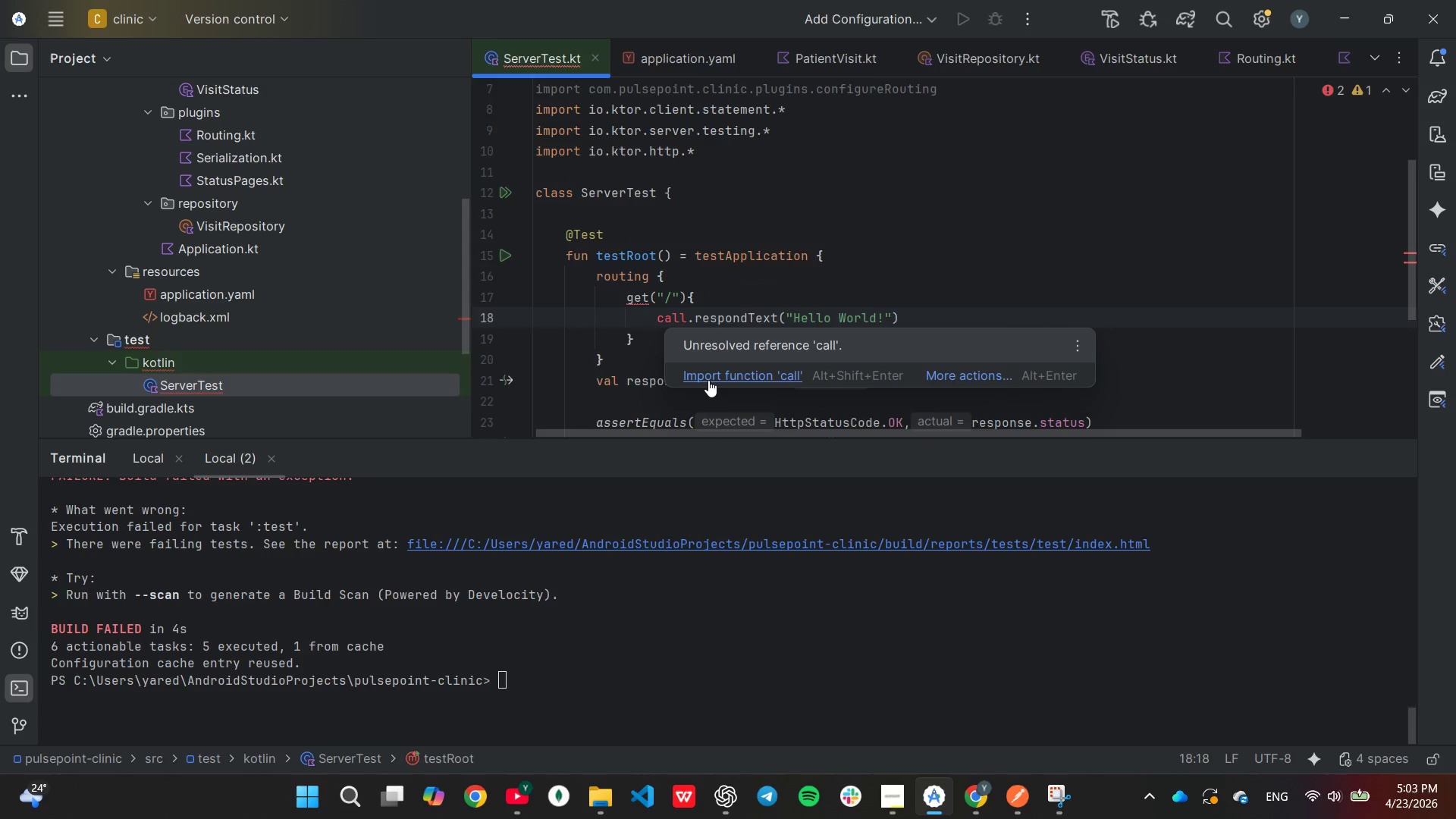 
left_click([709, 380])
 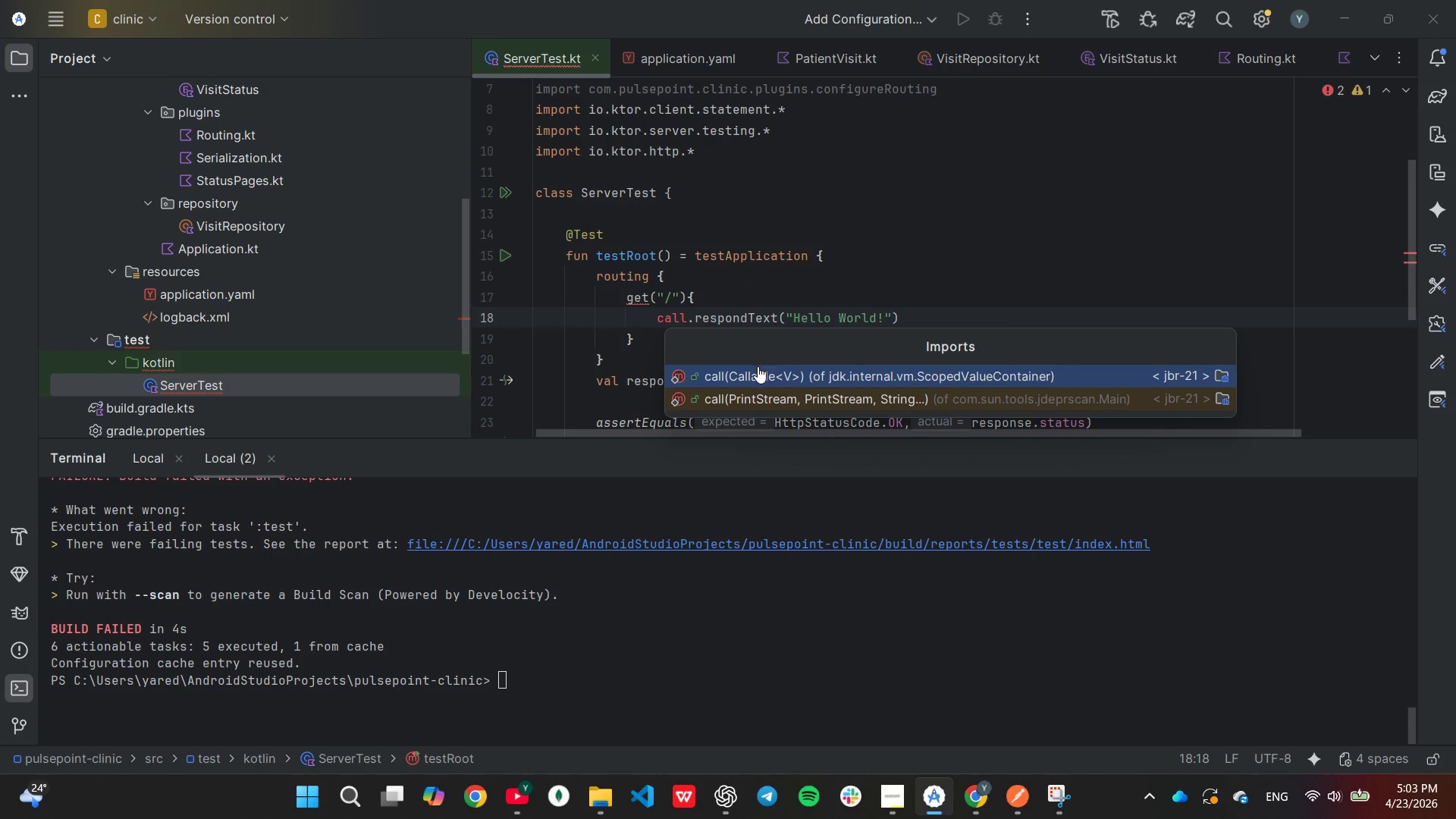 
left_click([758, 370])
 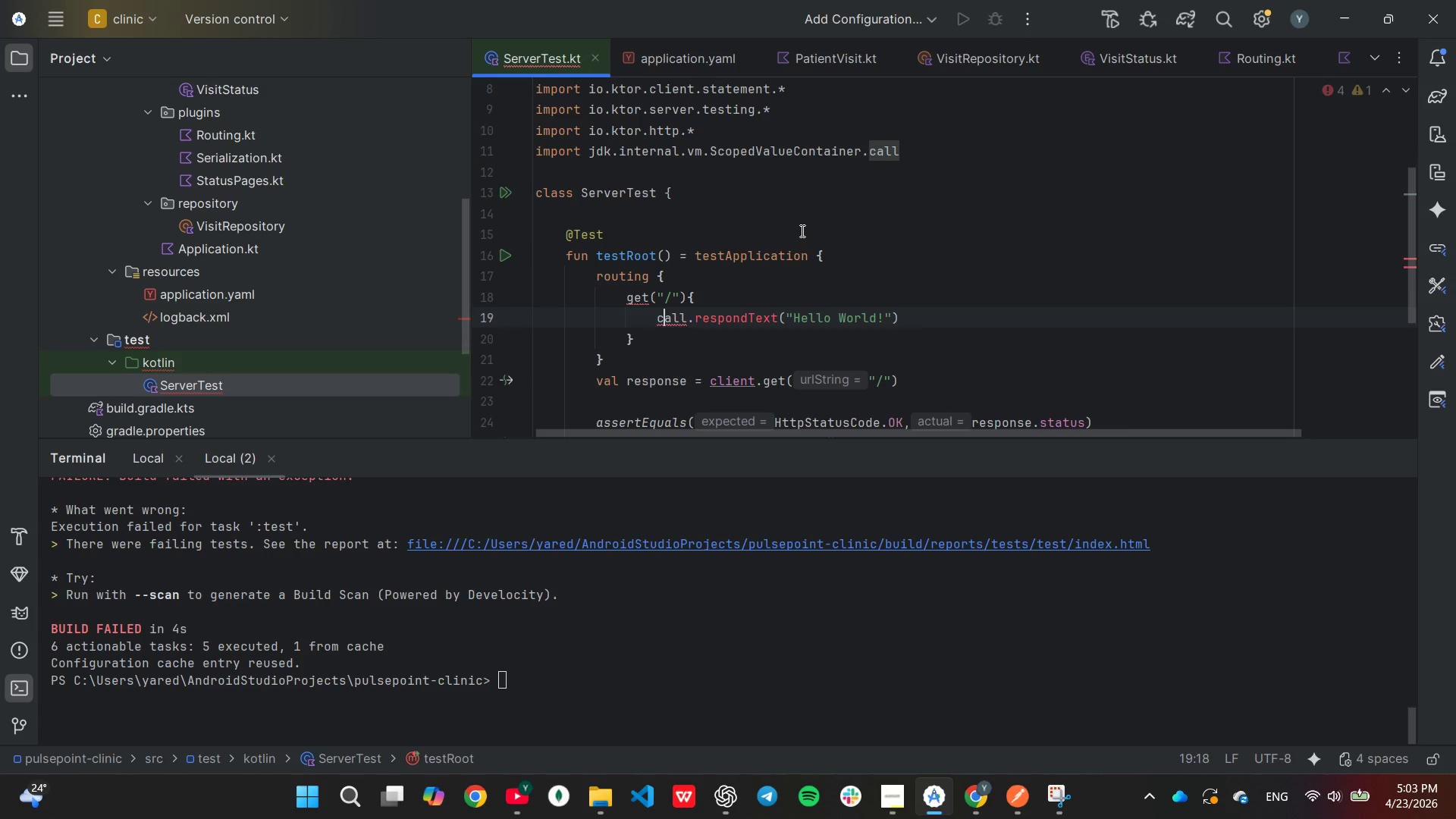 
scroll: coordinate [801, 231], scroll_direction: up, amount: 1.0
 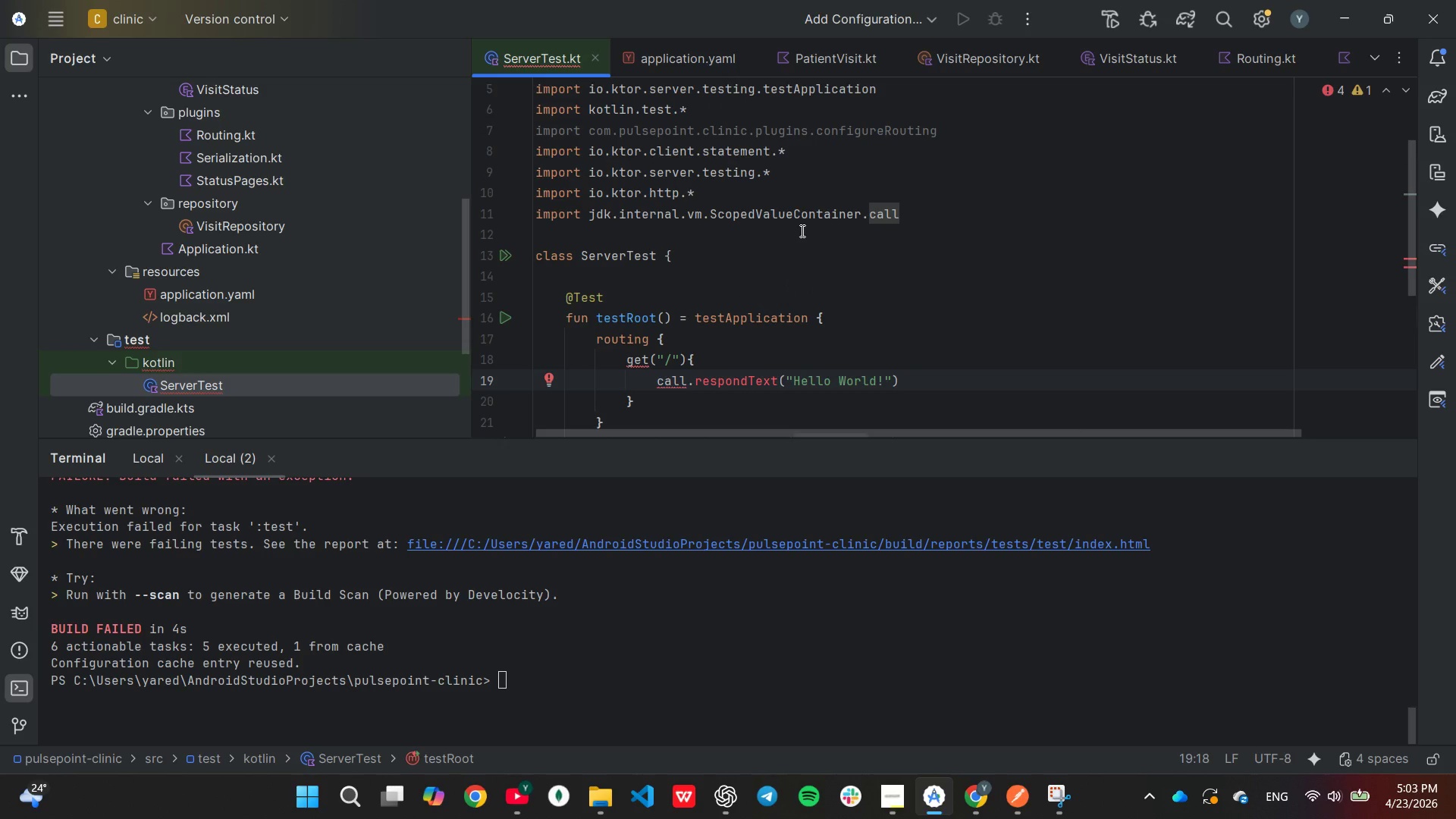 
scroll: coordinate [802, 233], scroll_direction: none, amount: 0.0
 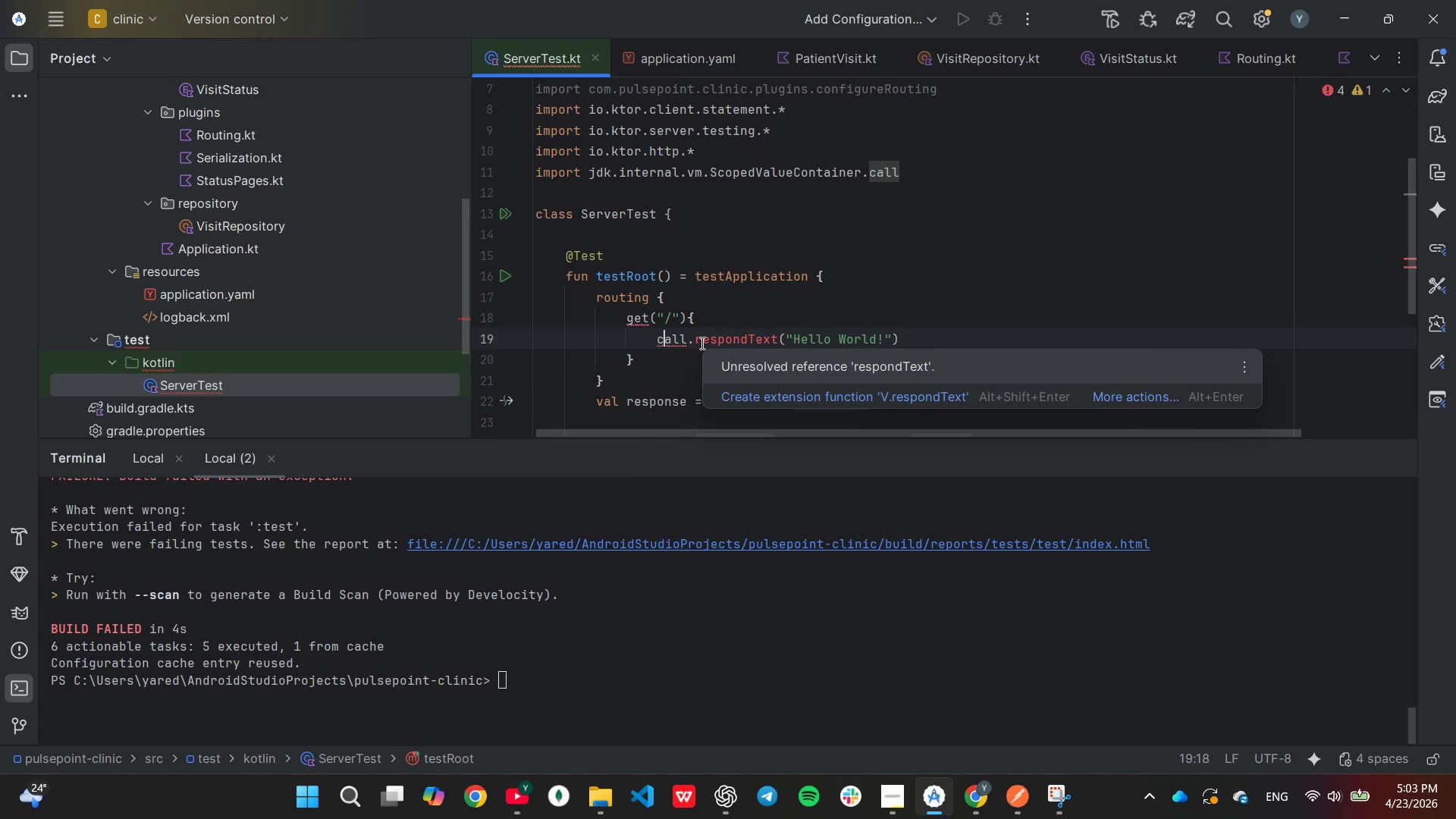 
left_click([701, 344])
 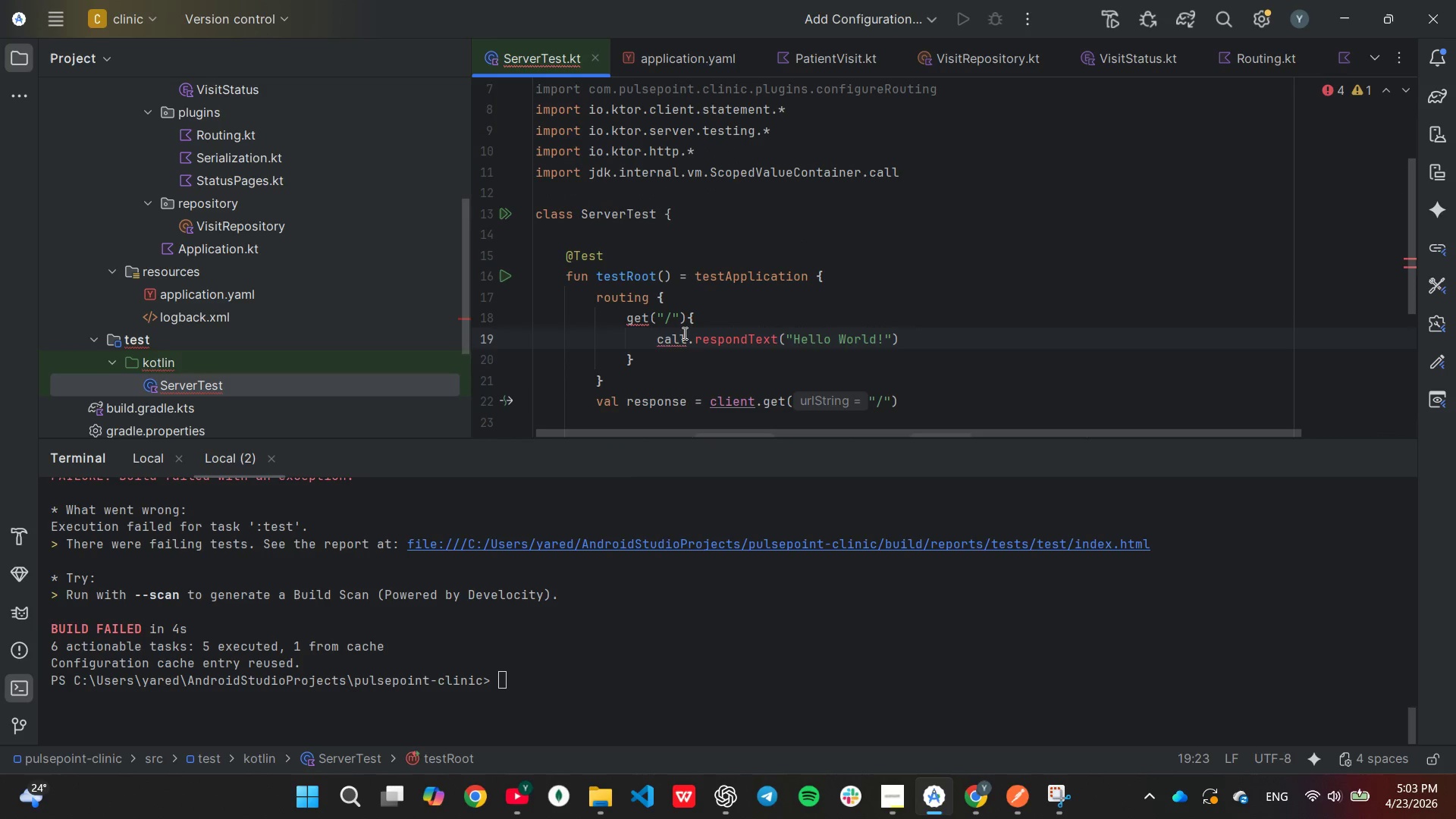 
mouse_move([664, 342])
 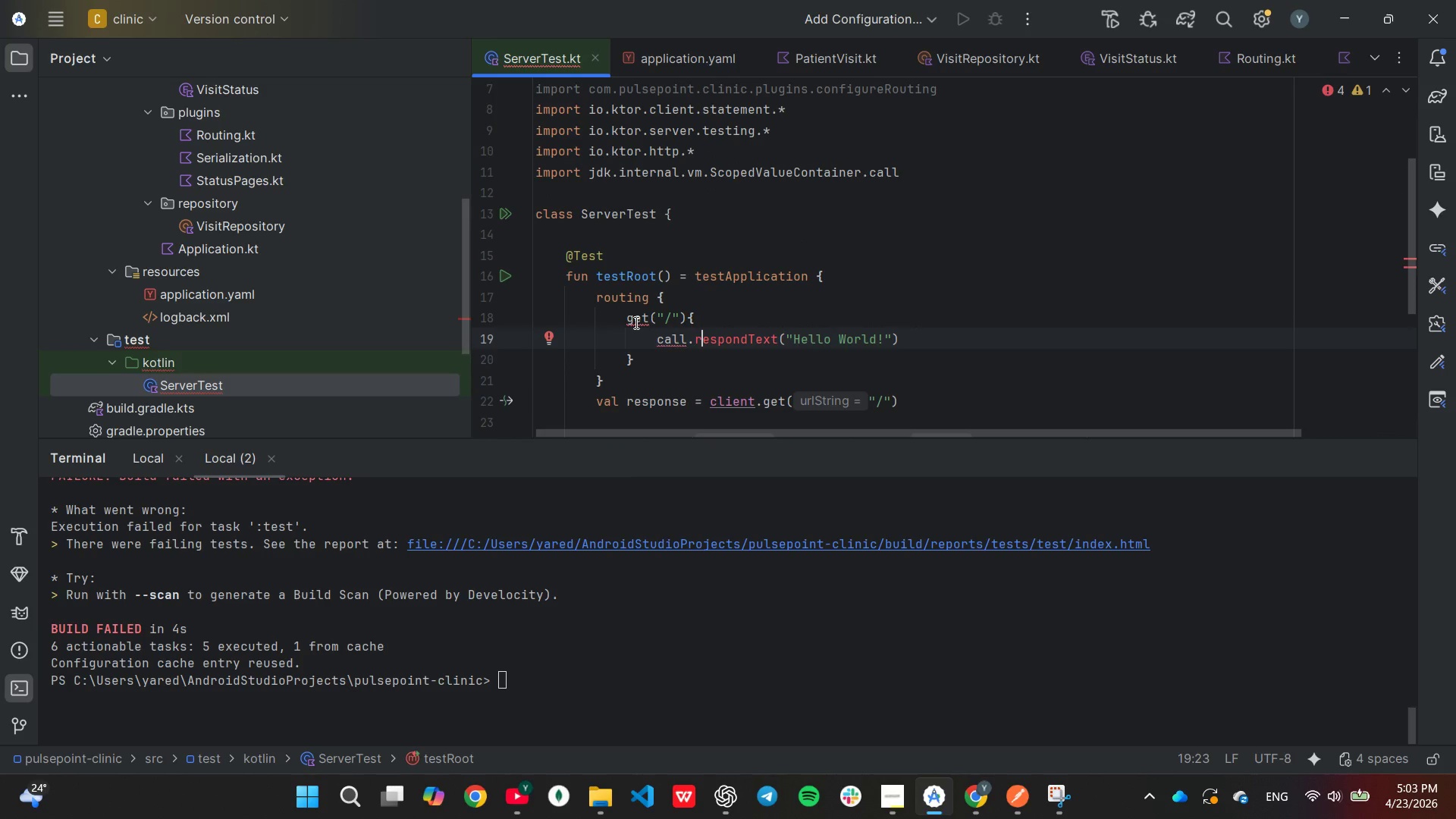 
mouse_move([641, 342])
 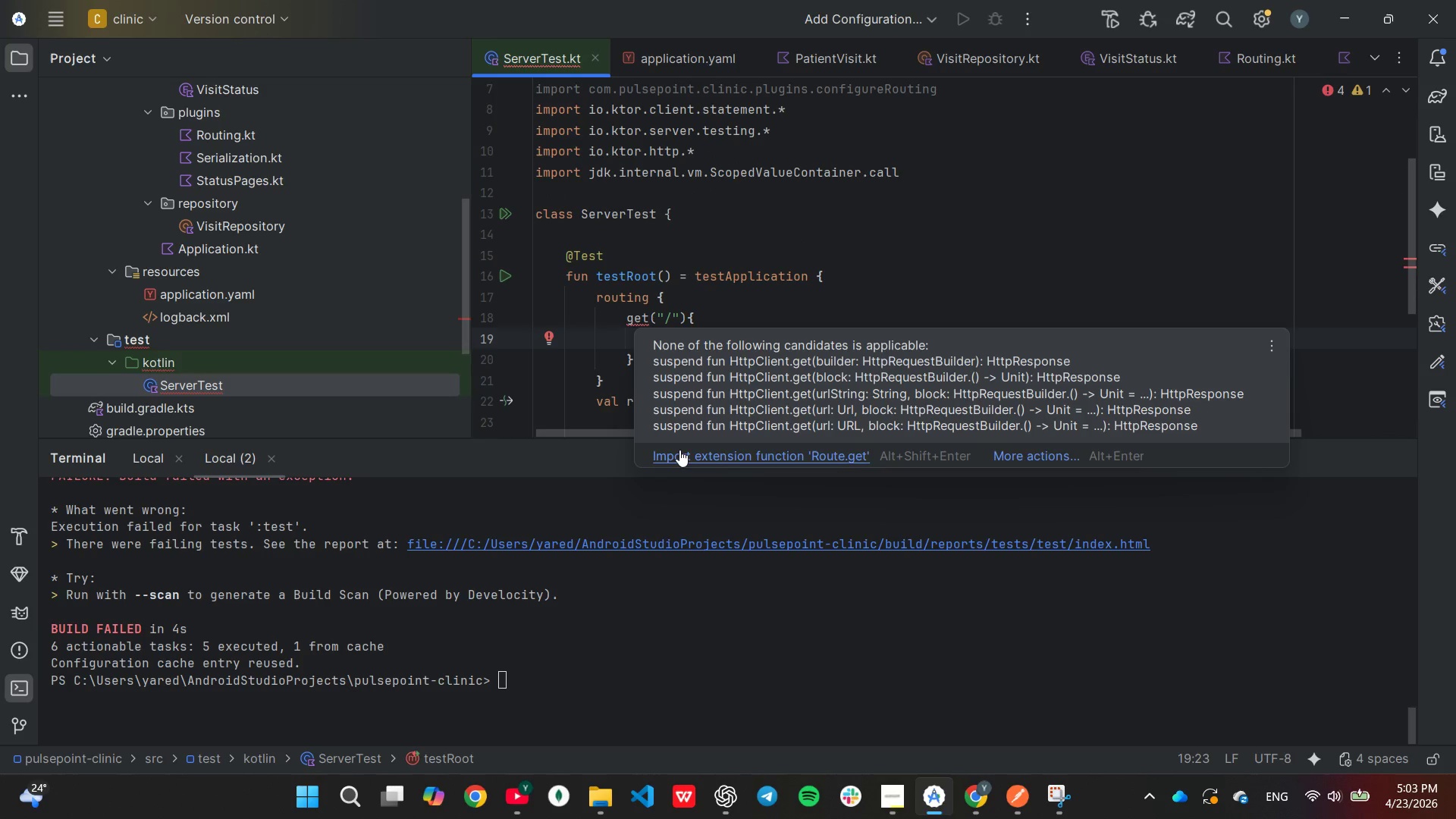 
left_click([679, 450])
 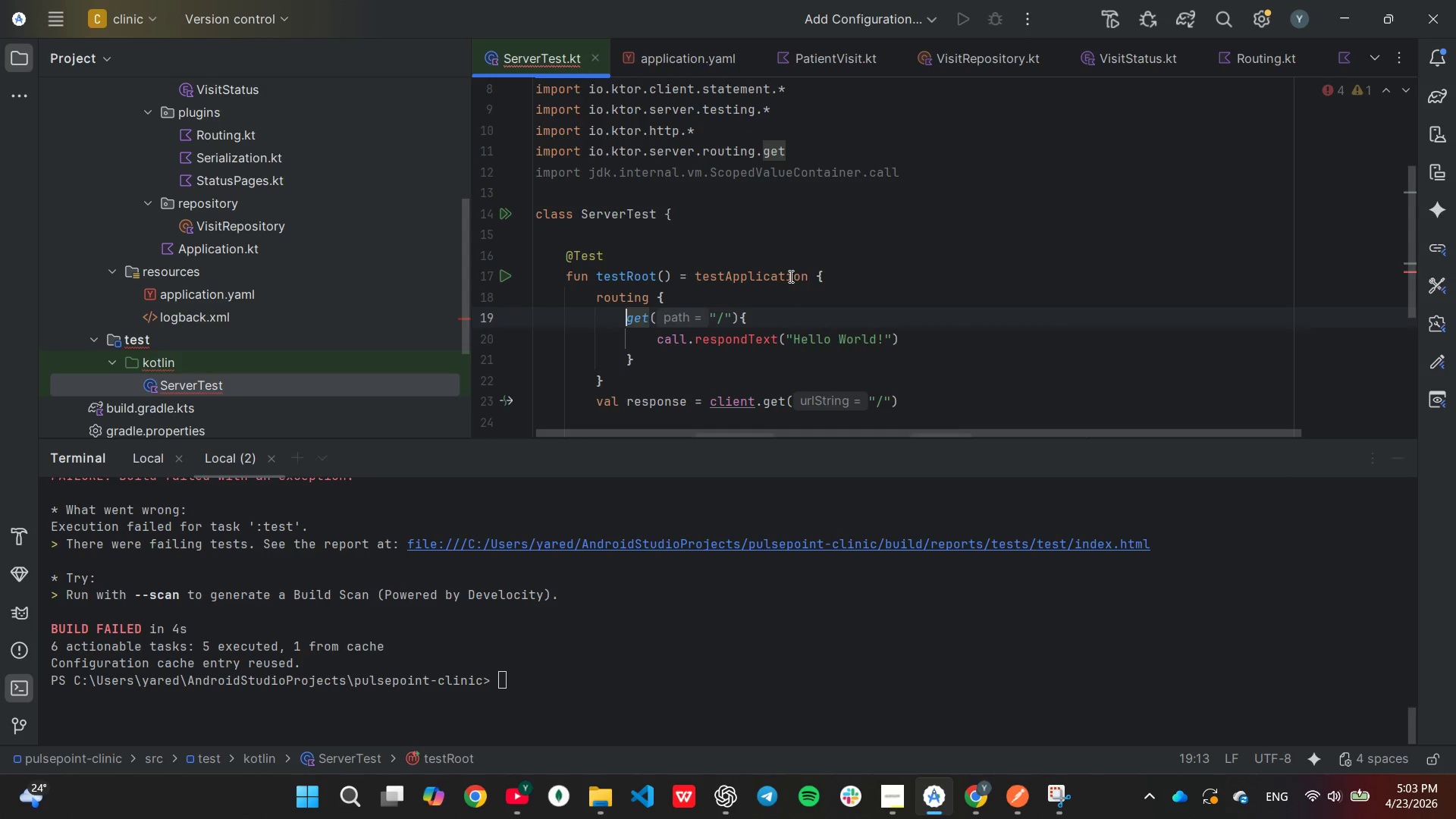 
scroll: coordinate [789, 275], scroll_direction: up, amount: 3.0
 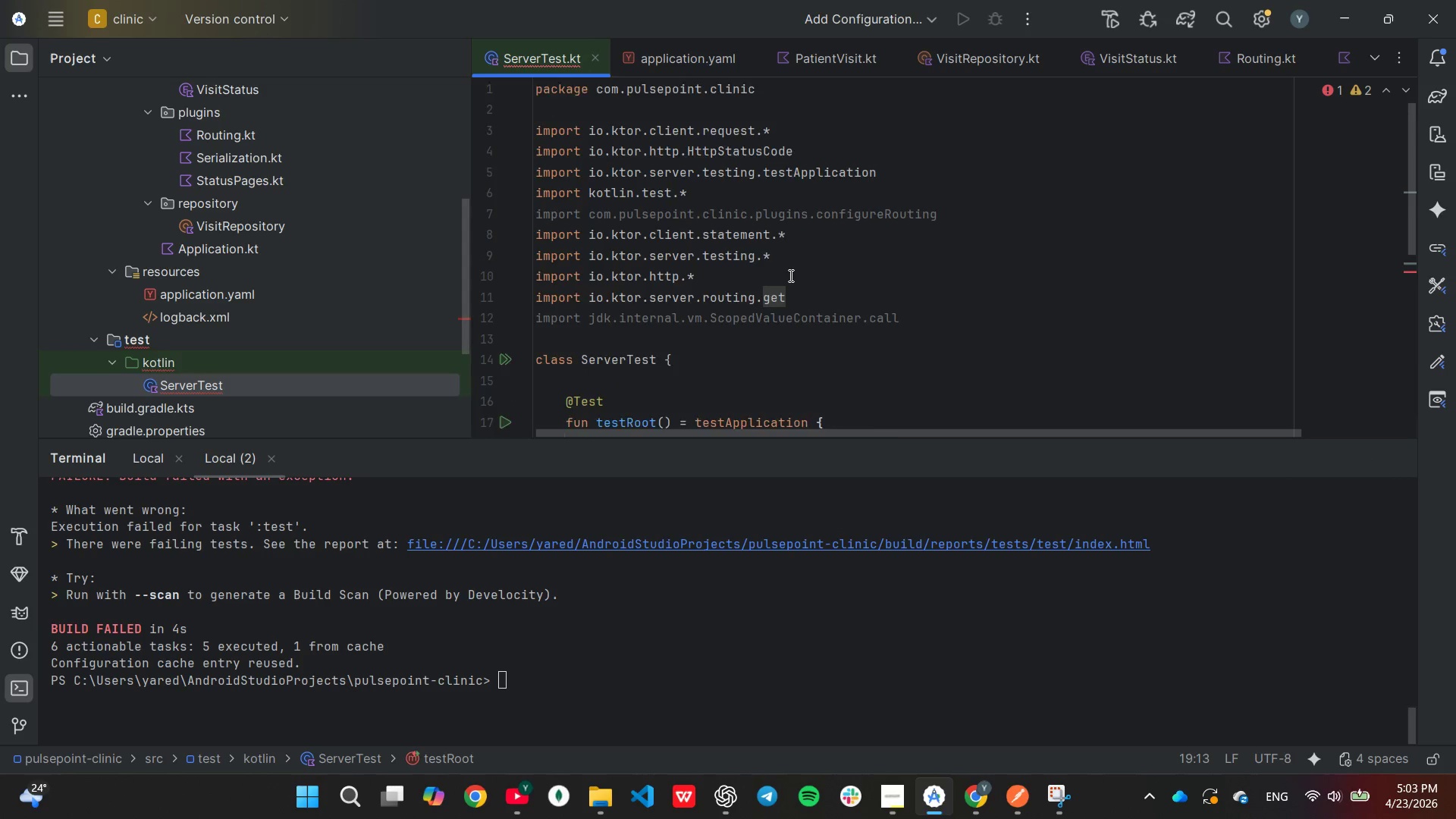 
scroll: coordinate [789, 275], scroll_direction: down, amount: 3.0
 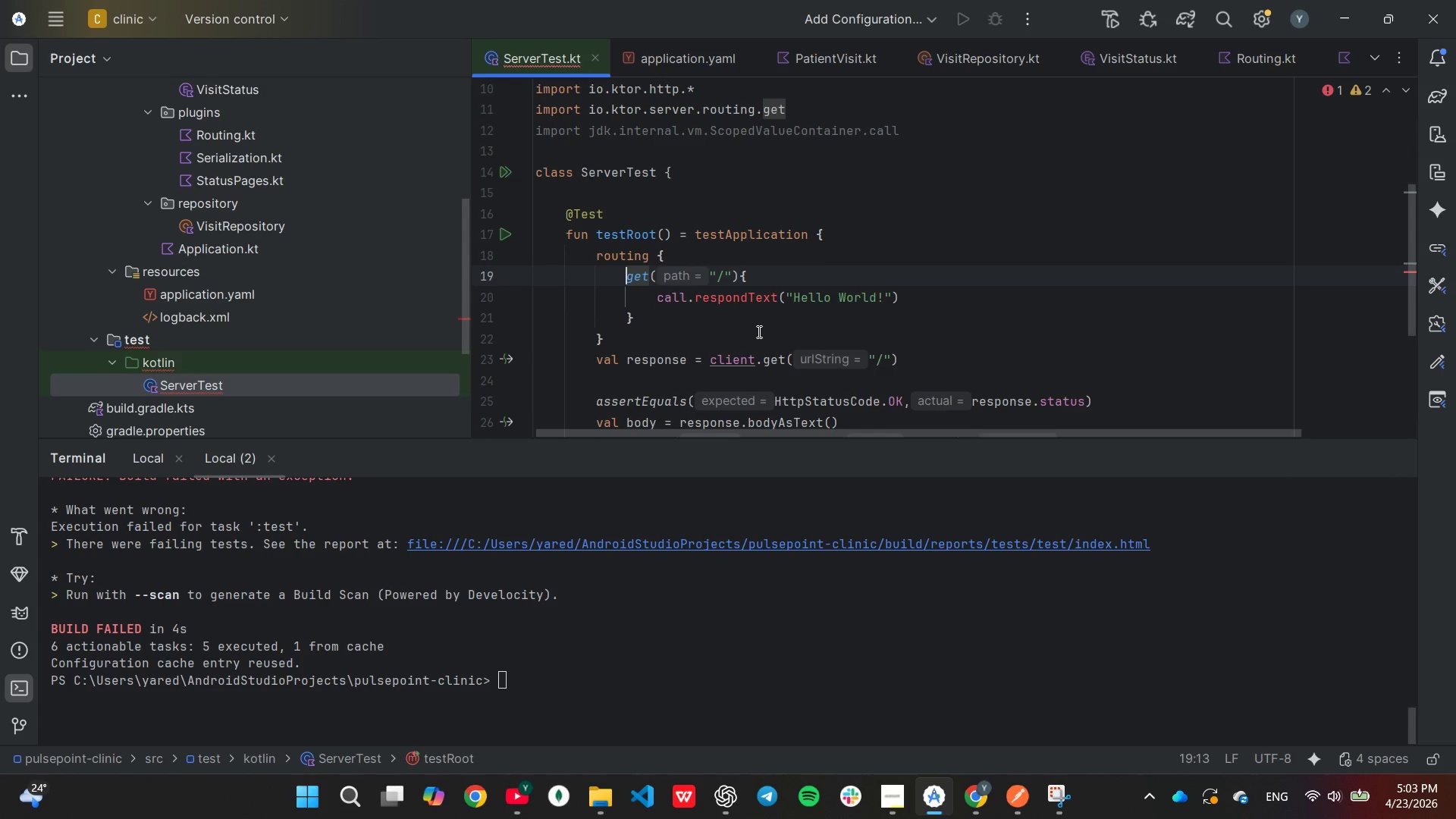 
mouse_move([769, 323])
 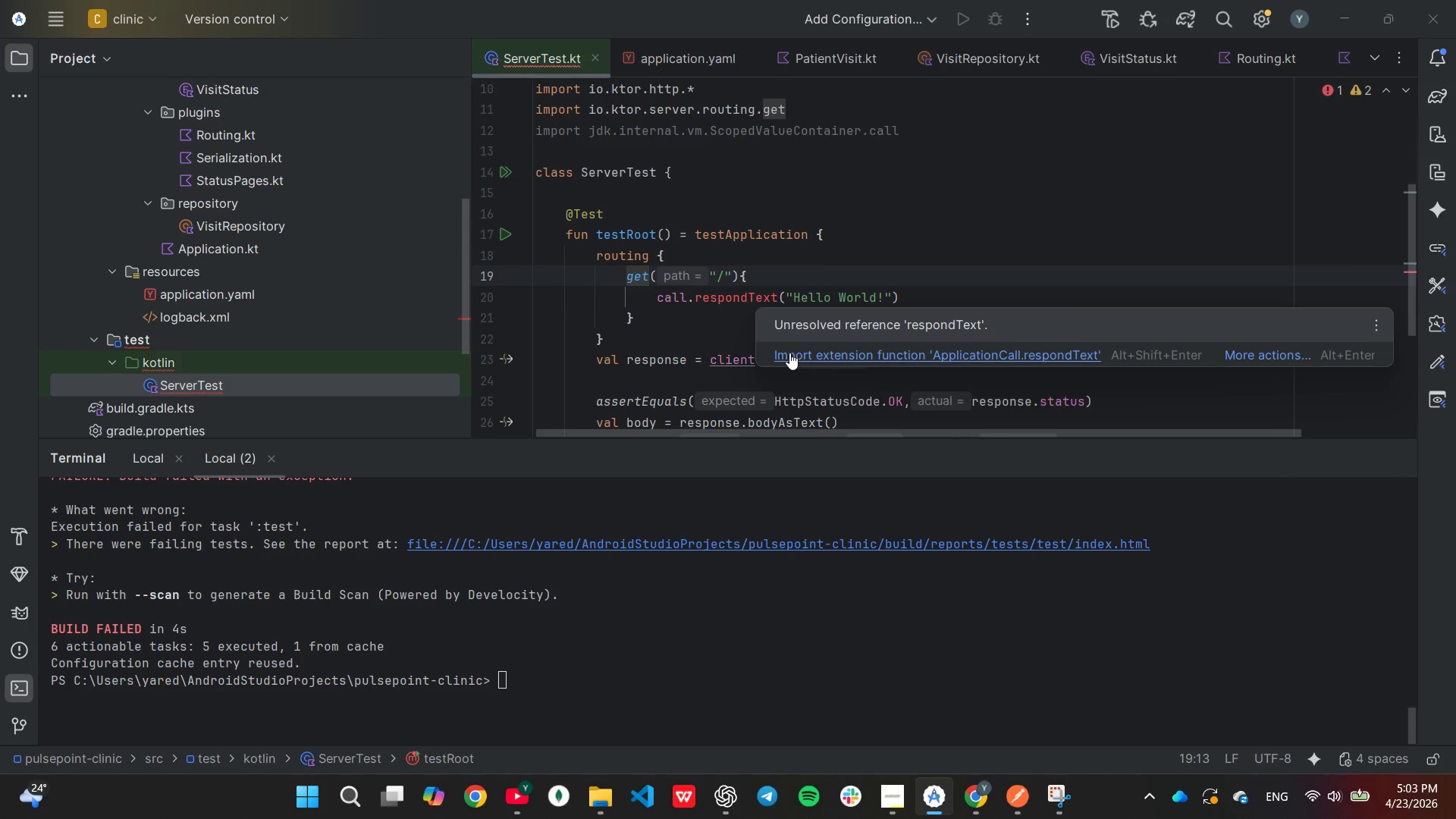 
left_click([789, 353])
 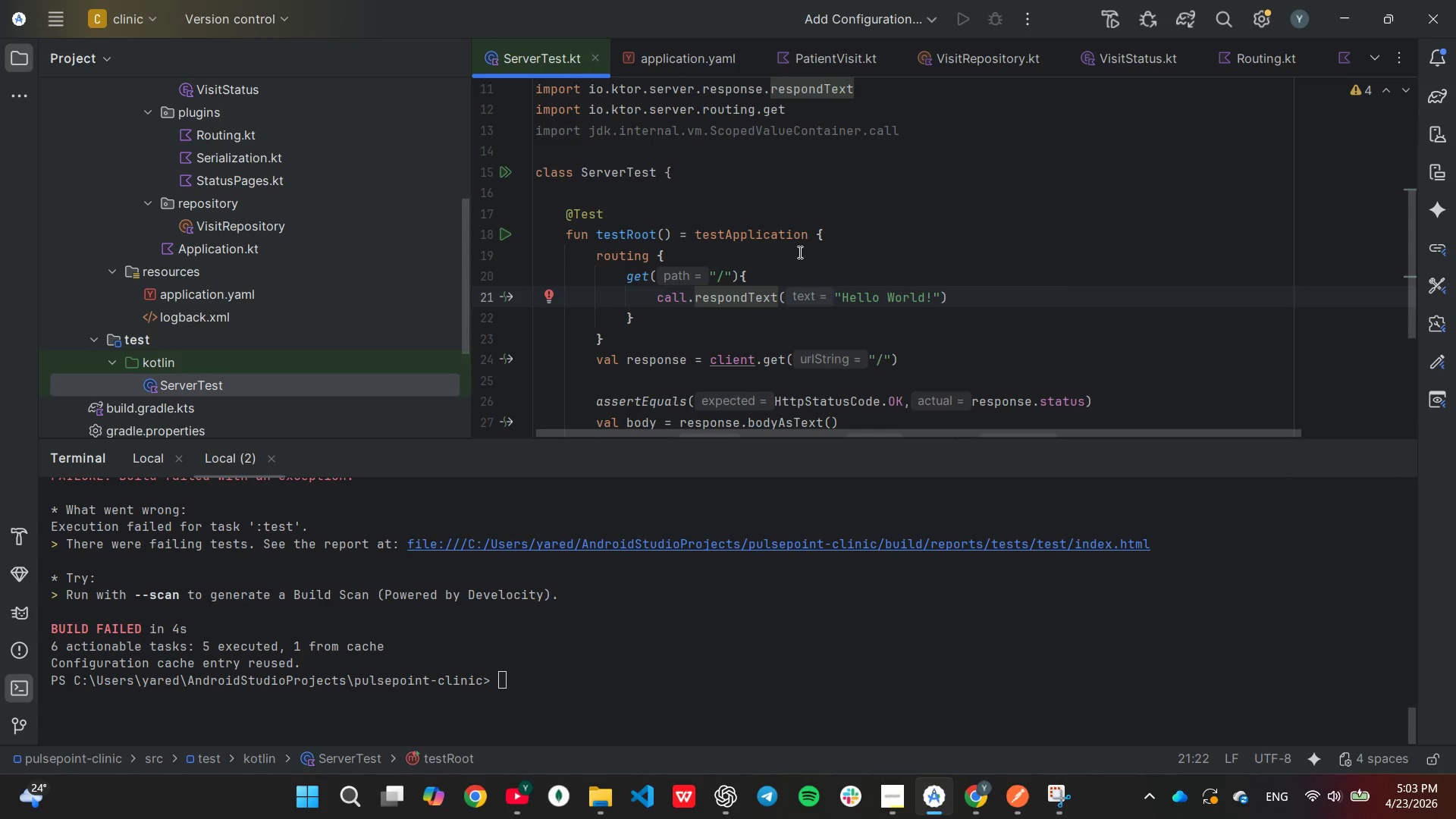 
scroll: coordinate [799, 257], scroll_direction: up, amount: 4.0
 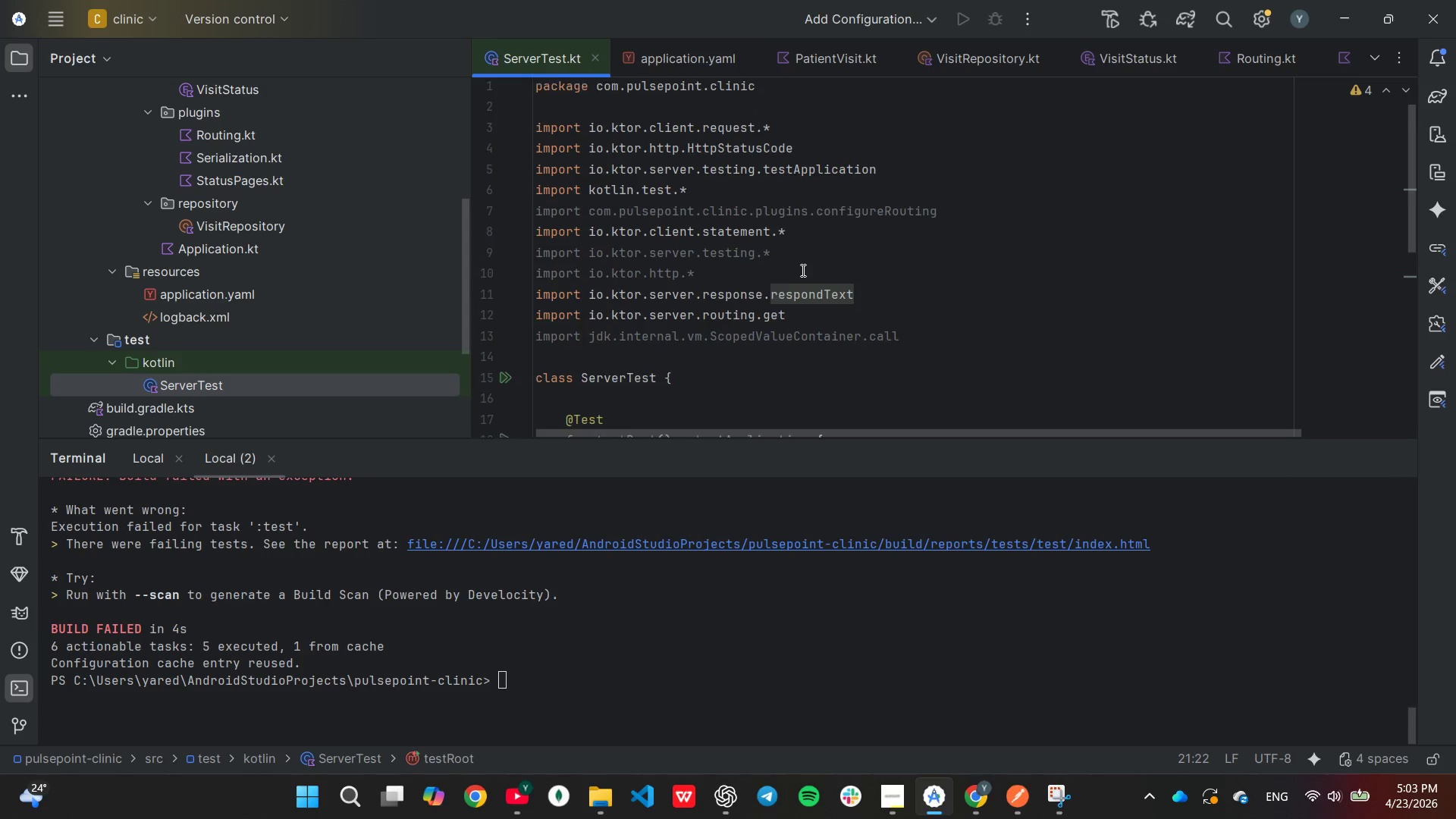 
scroll: coordinate [803, 282], scroll_direction: down, amount: 6.0
 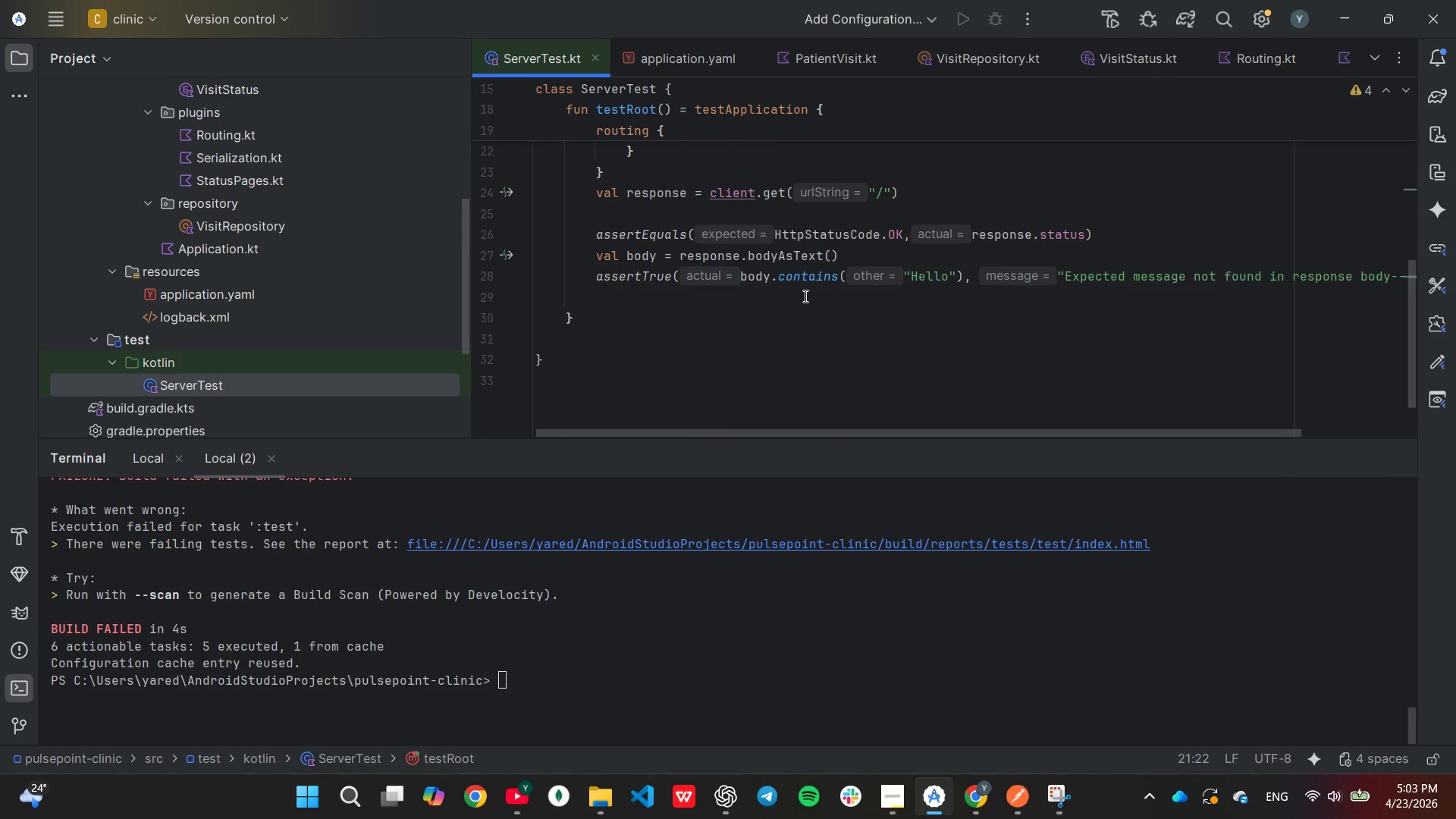 
left_click([804, 297])
 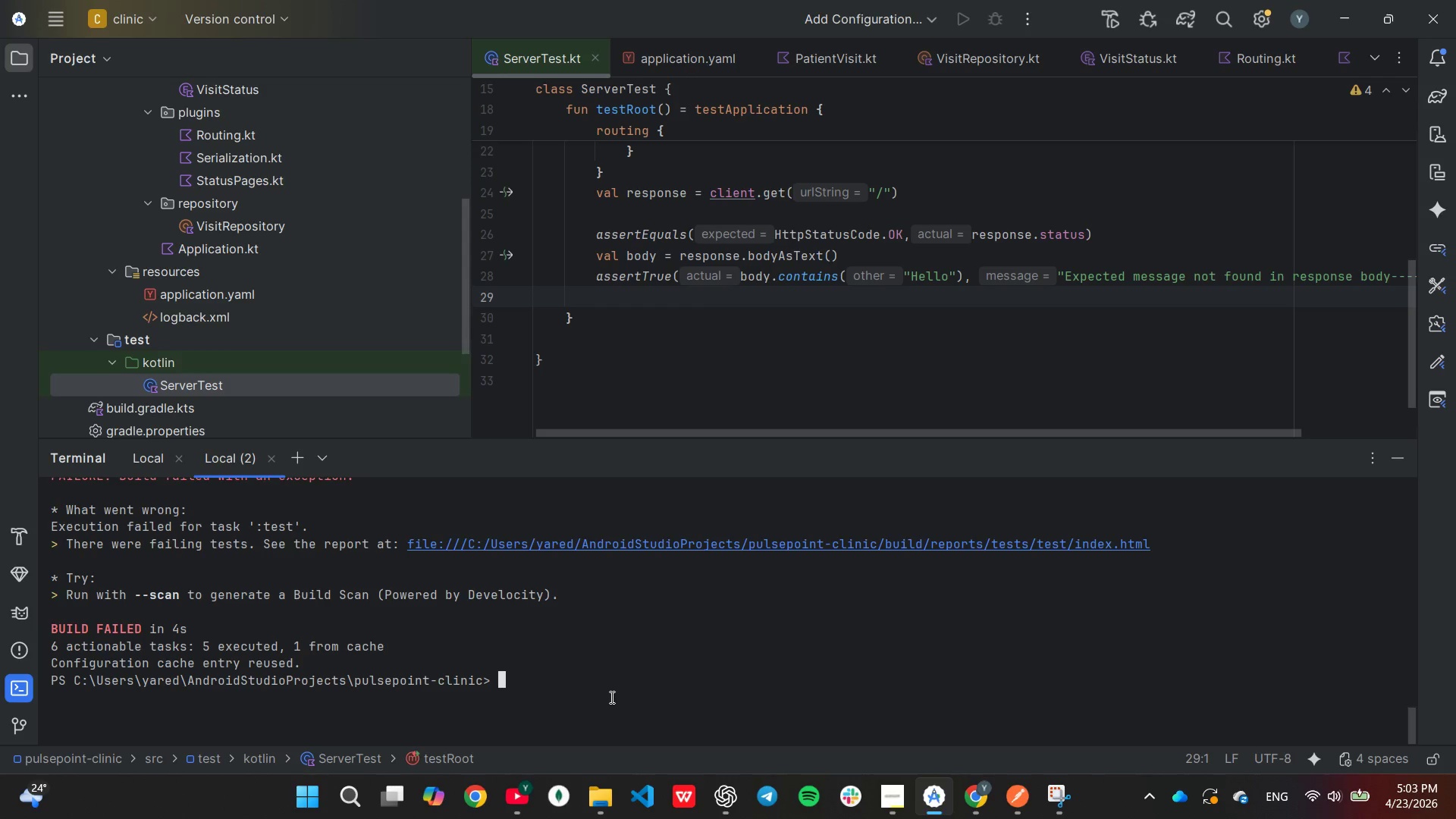 
key(ArrowUp)
 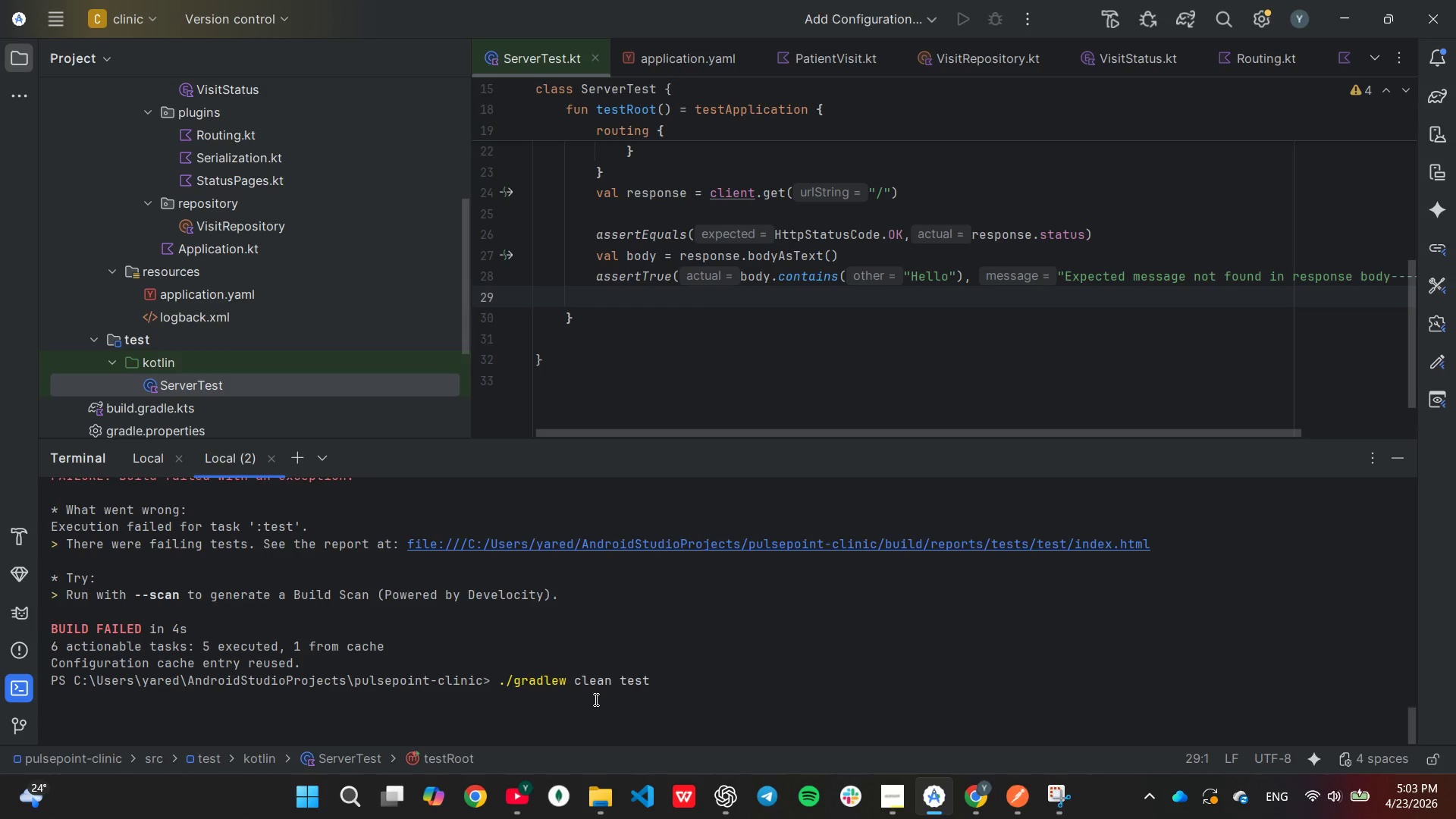 
key(Enter)
 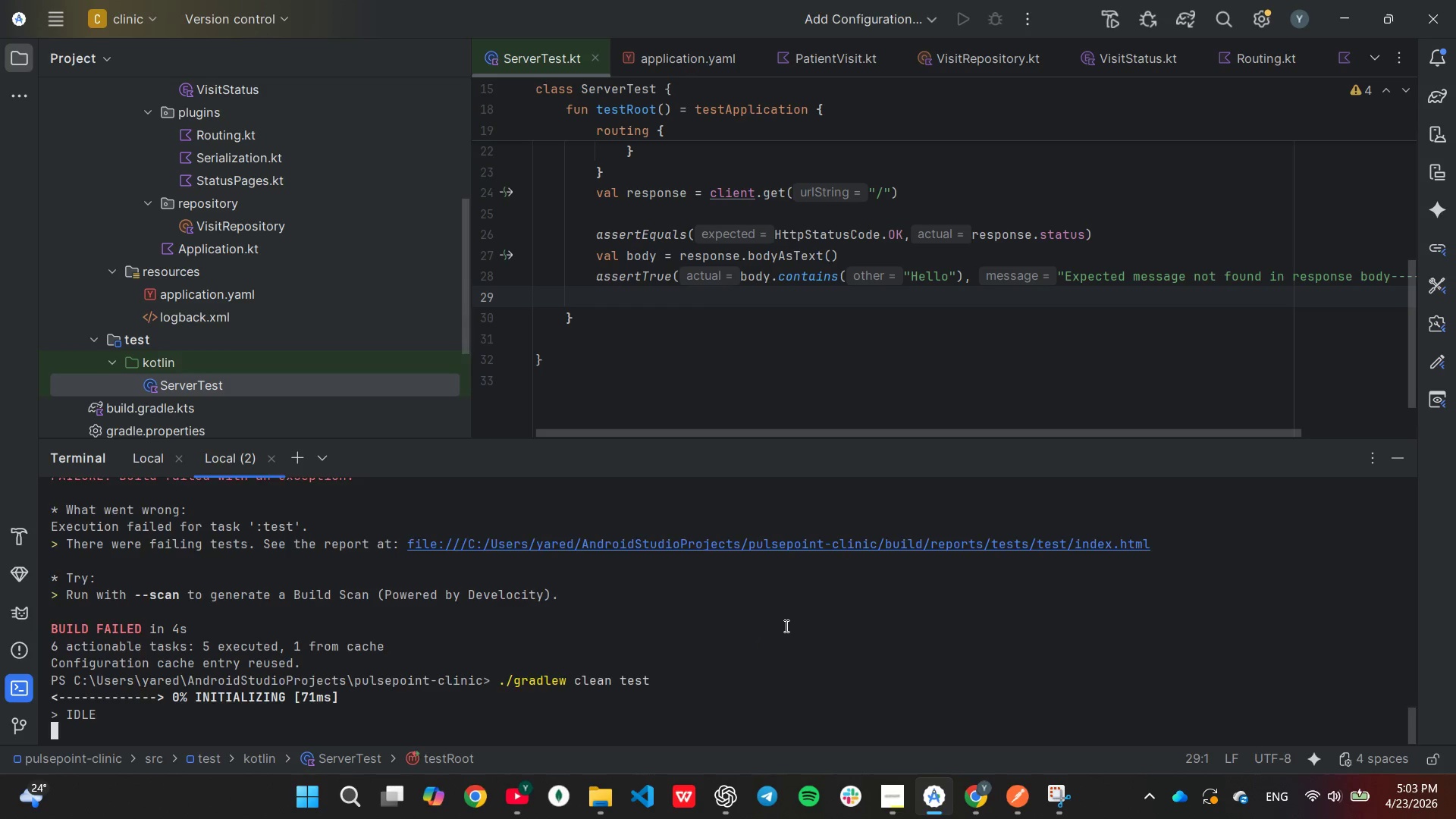 
scroll: coordinate [785, 626], scroll_direction: down, amount: 1.0
 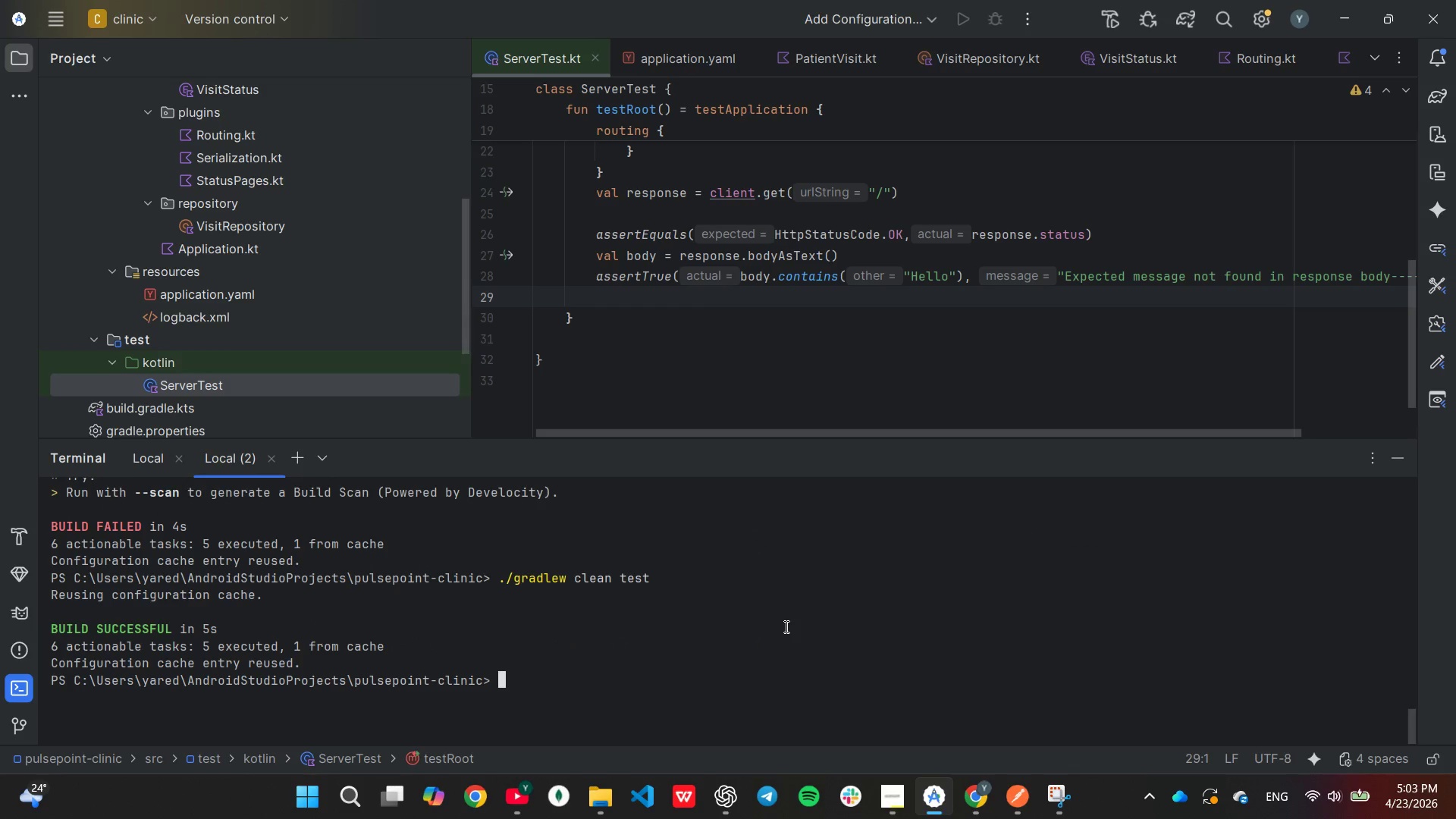 
wait(5.79)
 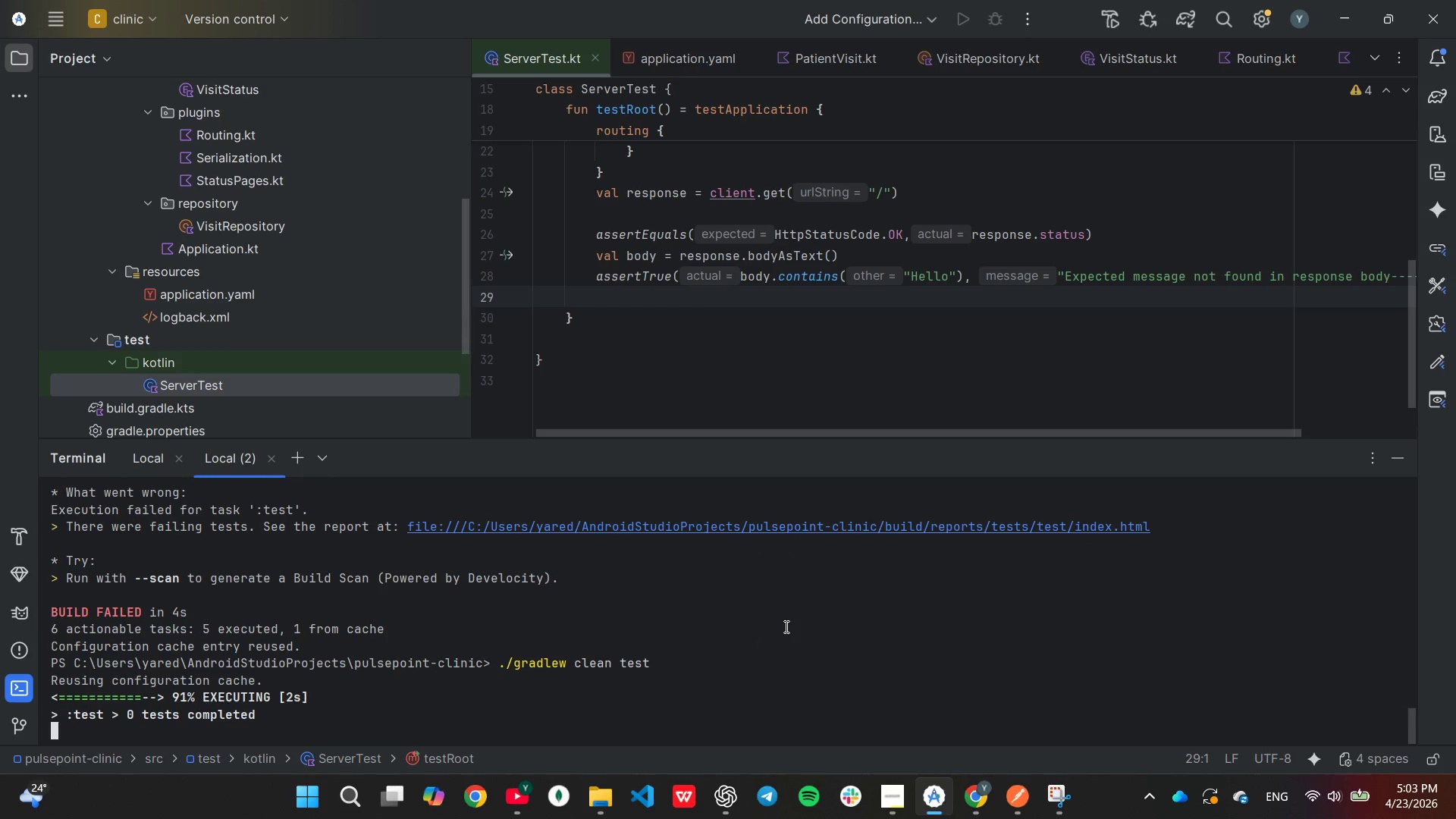 
key(ArrowUp)
 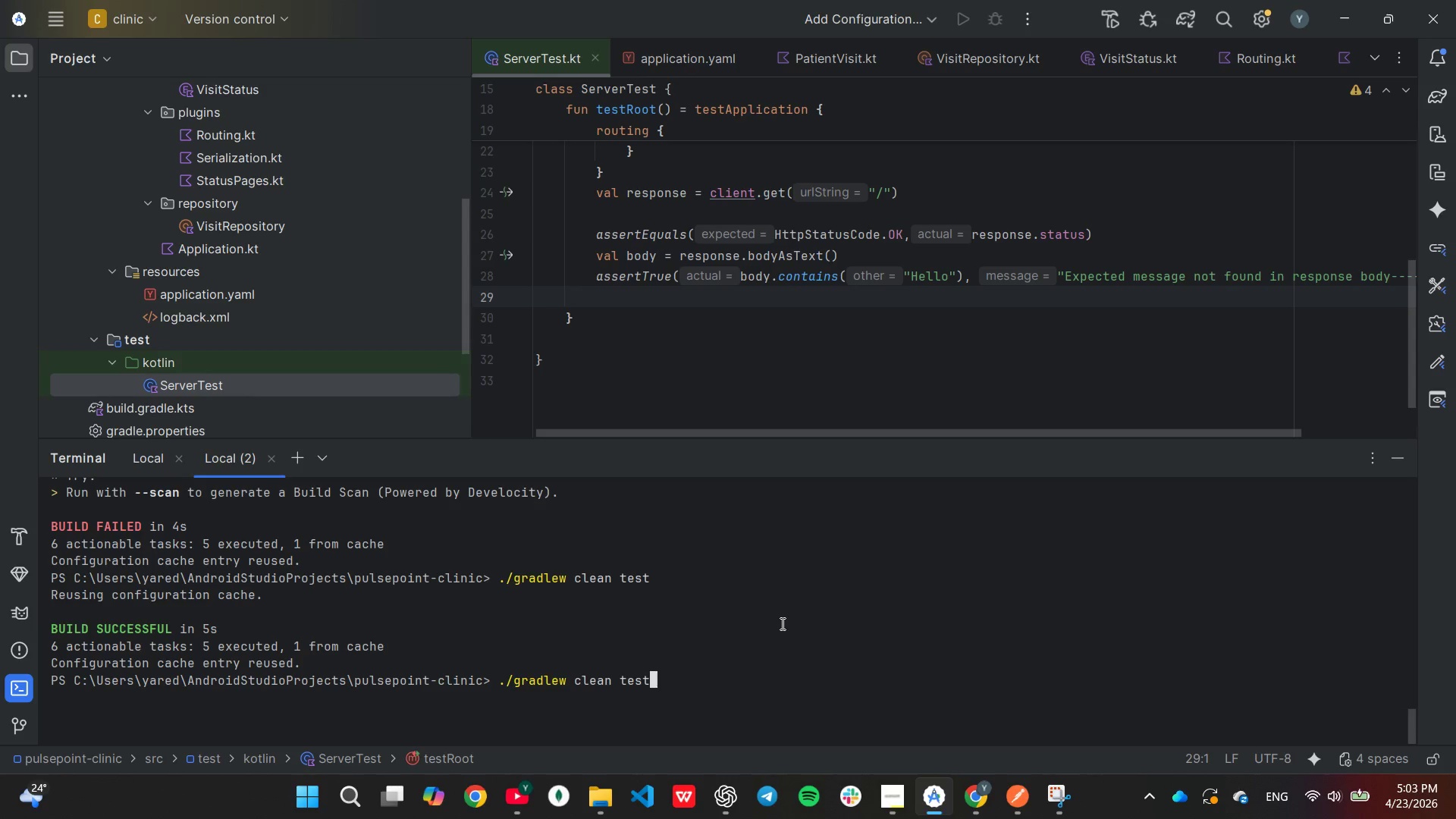 
key(ArrowUp)
 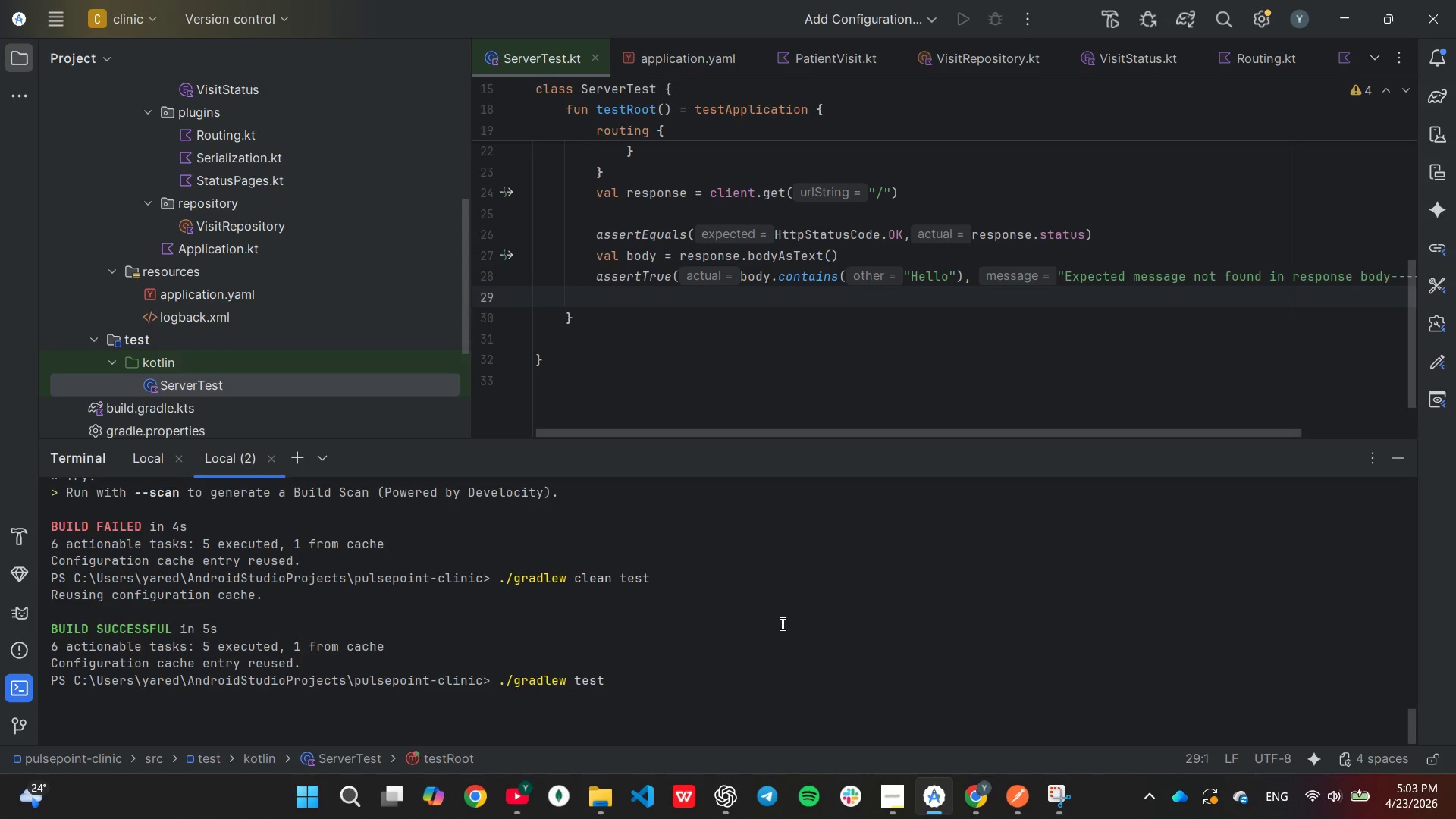 
key(Enter)
 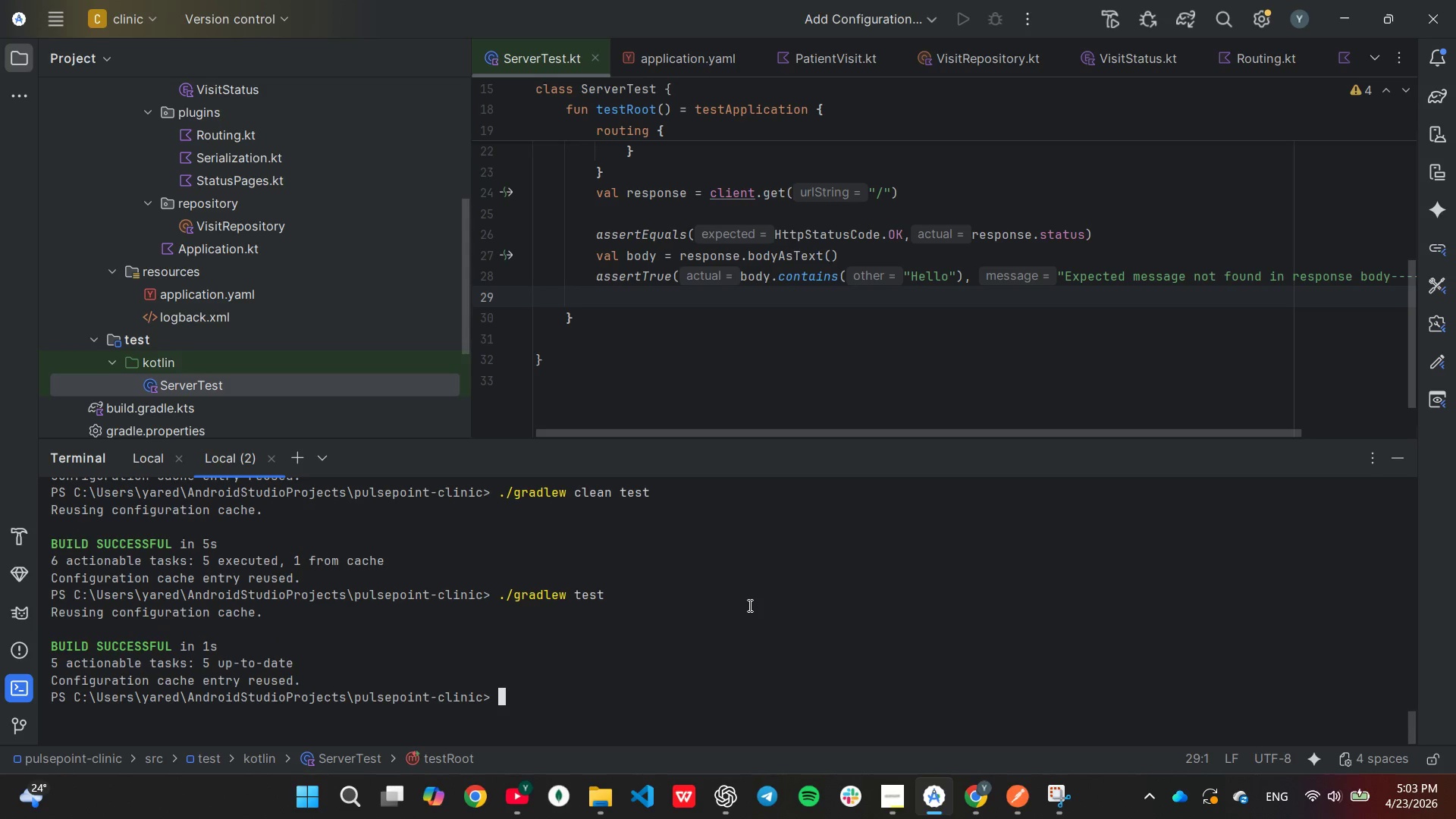 
key(ArrowUp)
 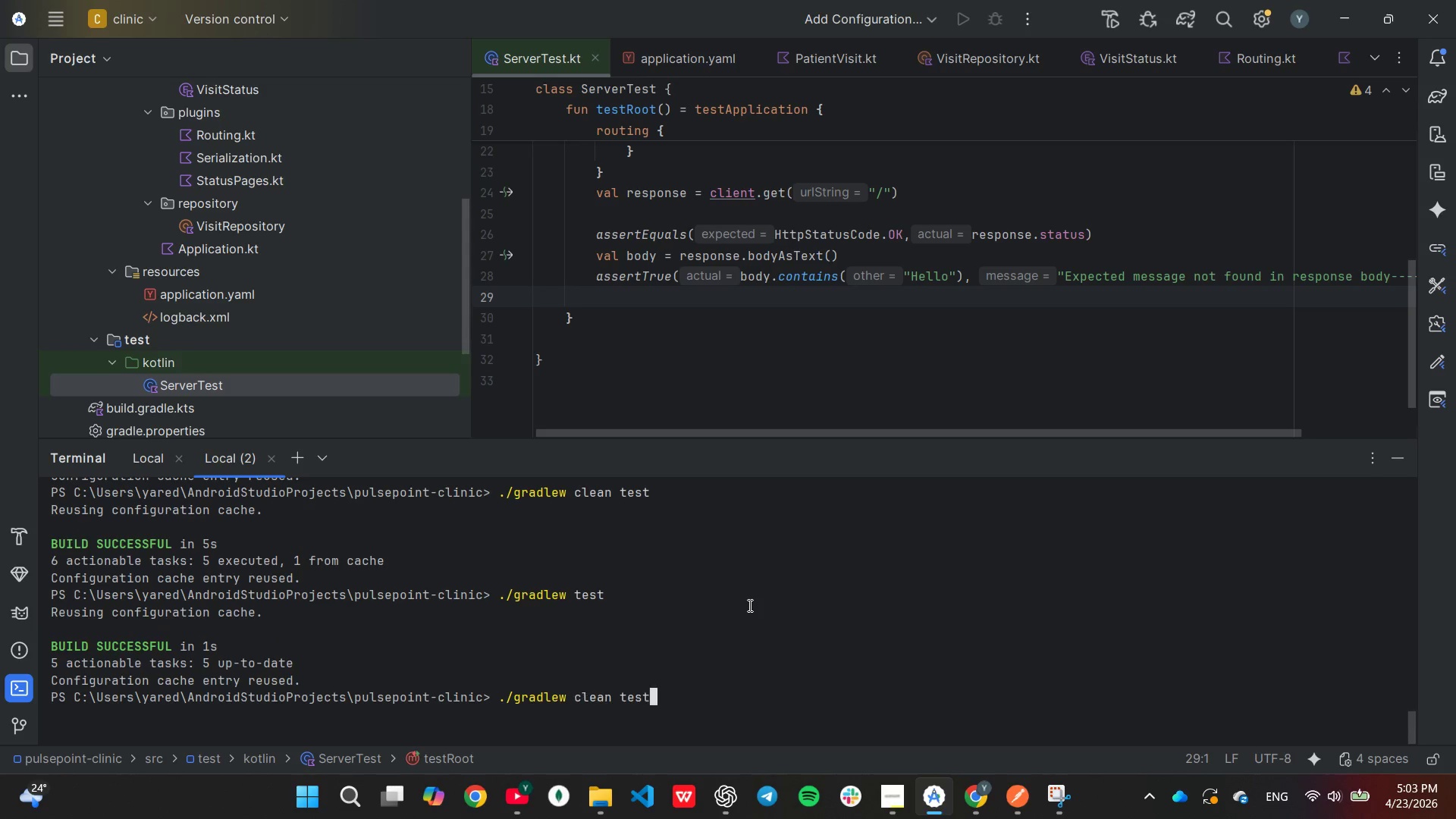 
key(ArrowUp)
 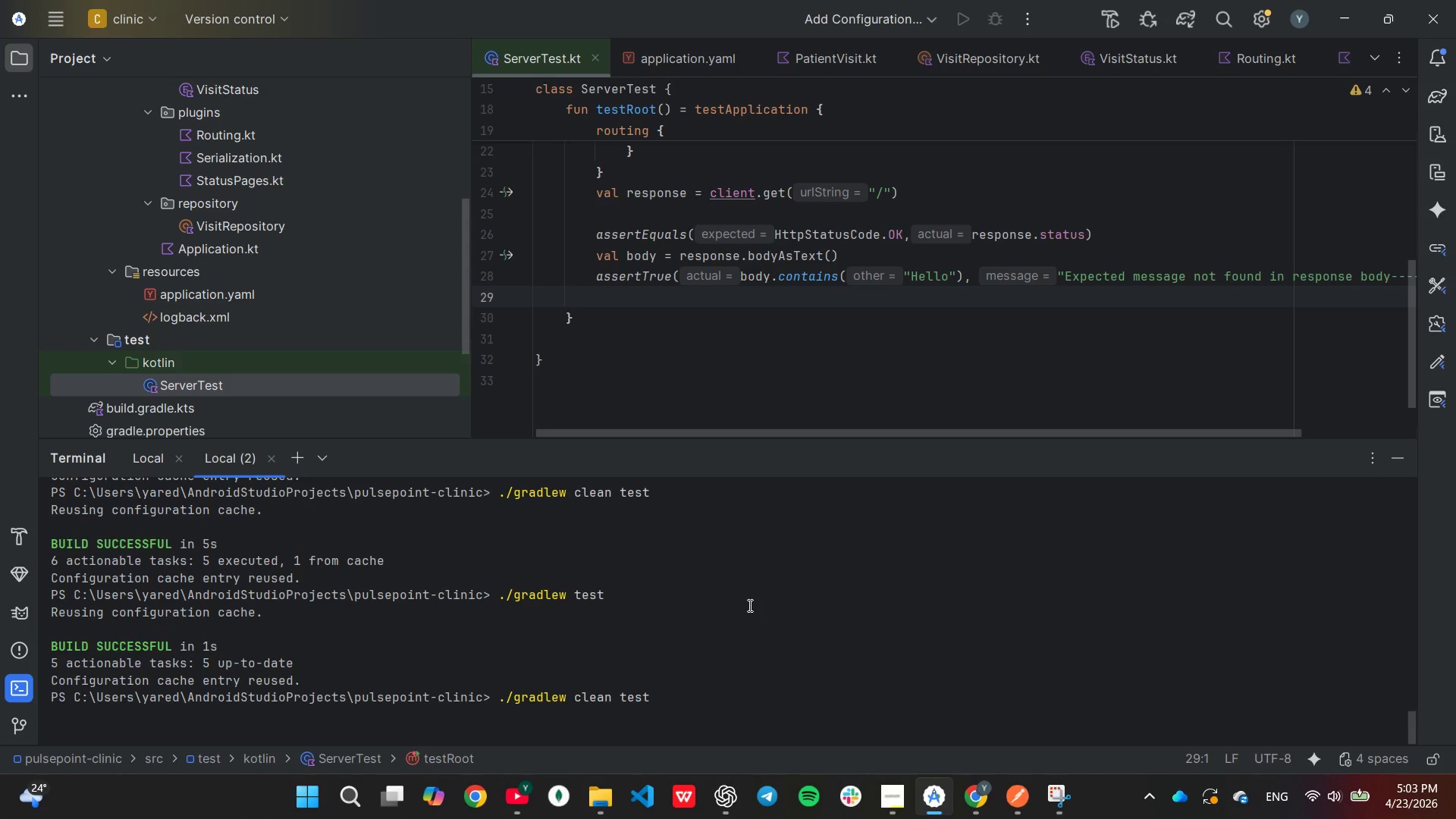 
key(ArrowUp)
 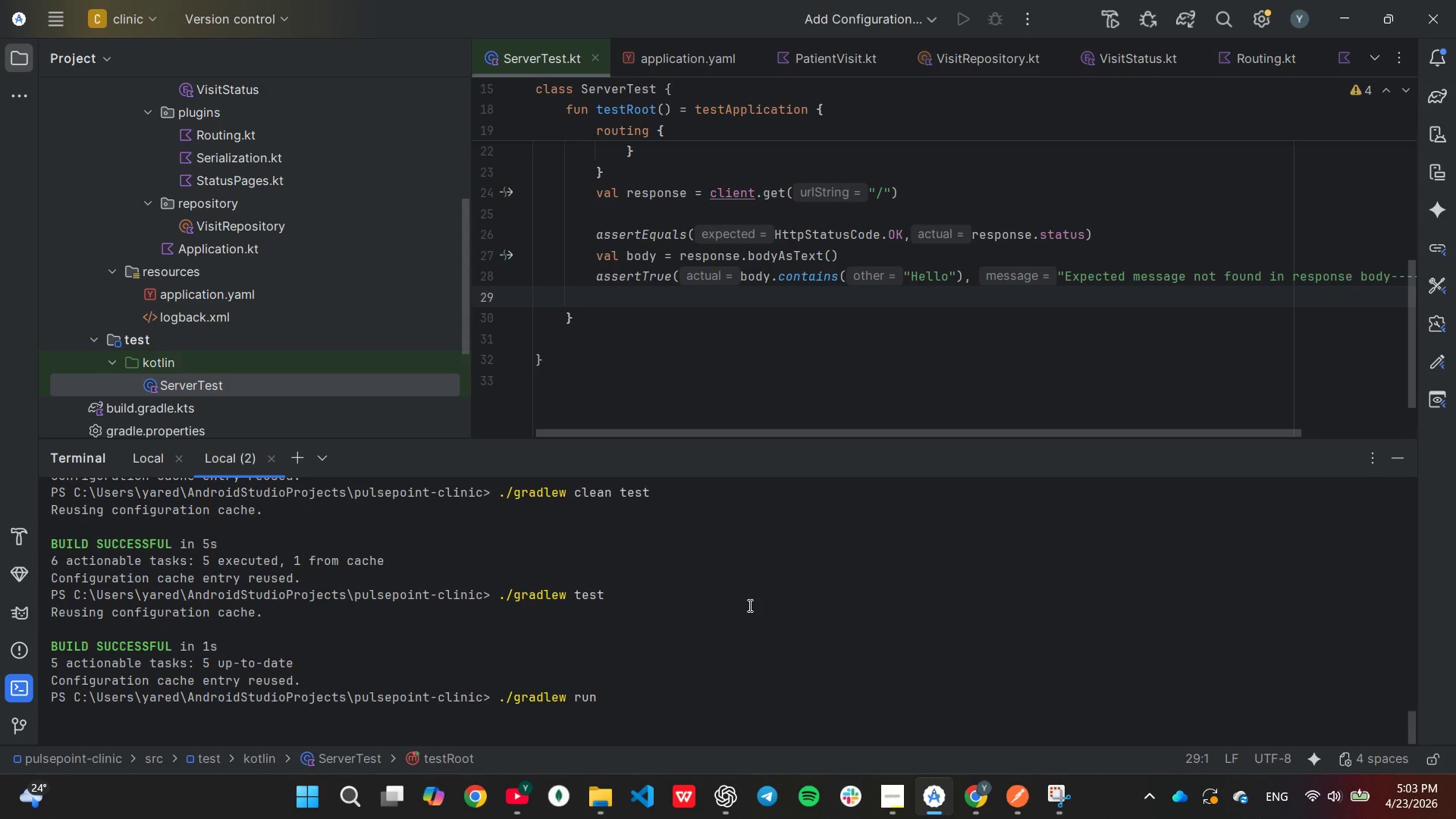 
key(Enter)
 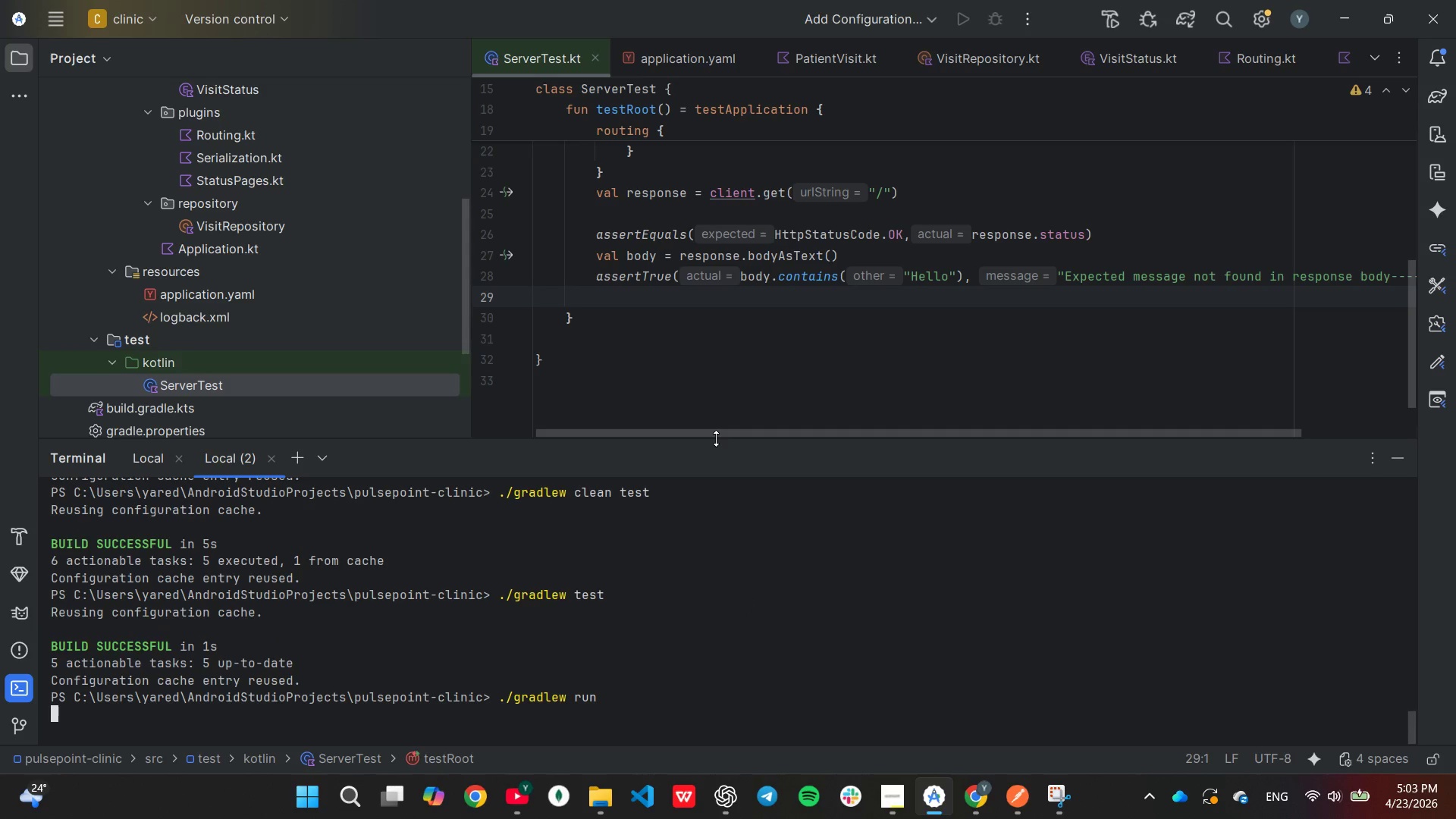 
left_click_drag(start_coordinate=[716, 439], to_coordinate=[692, 334])
 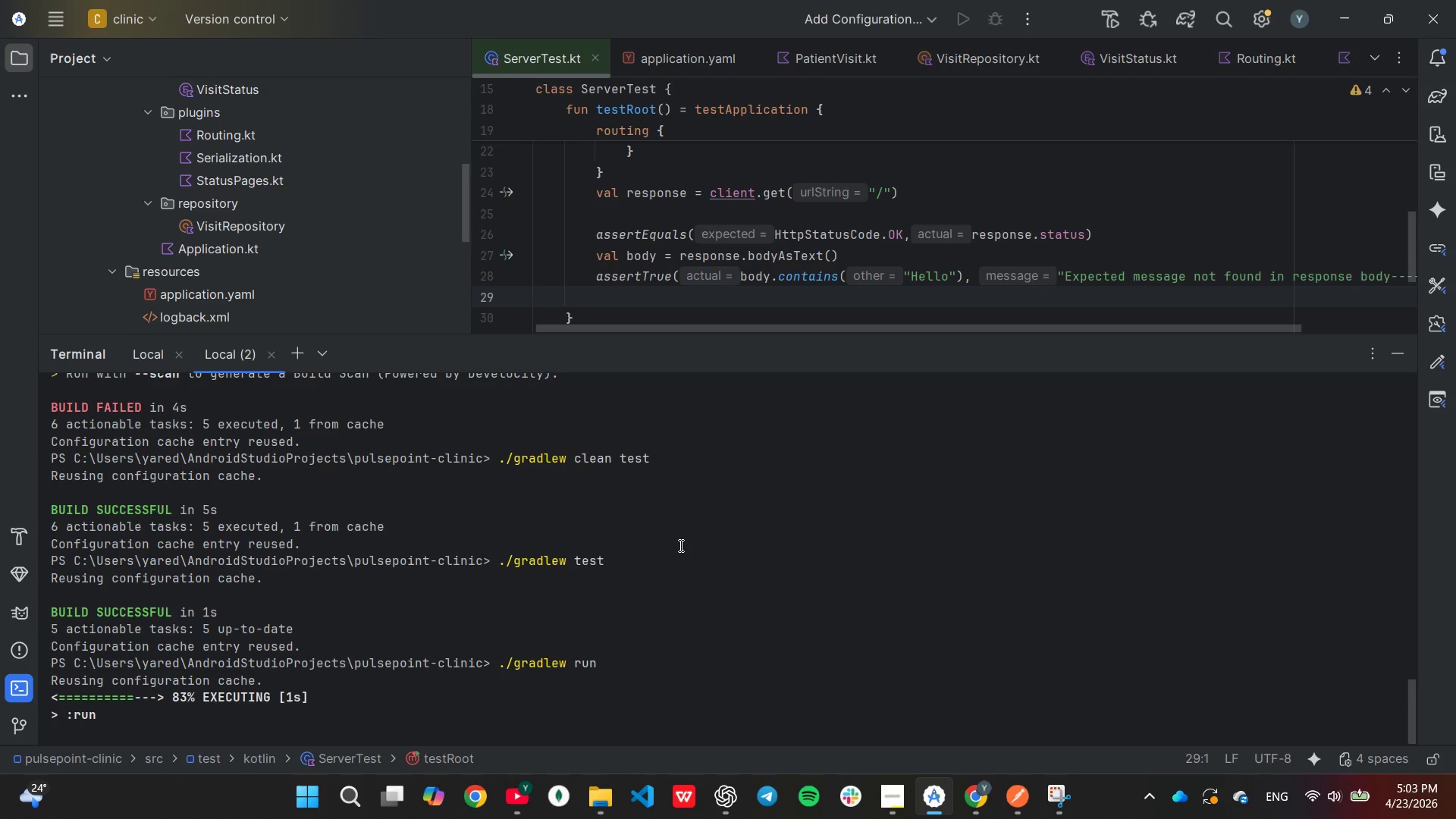 
scroll: coordinate [679, 545], scroll_direction: down, amount: 1.0
 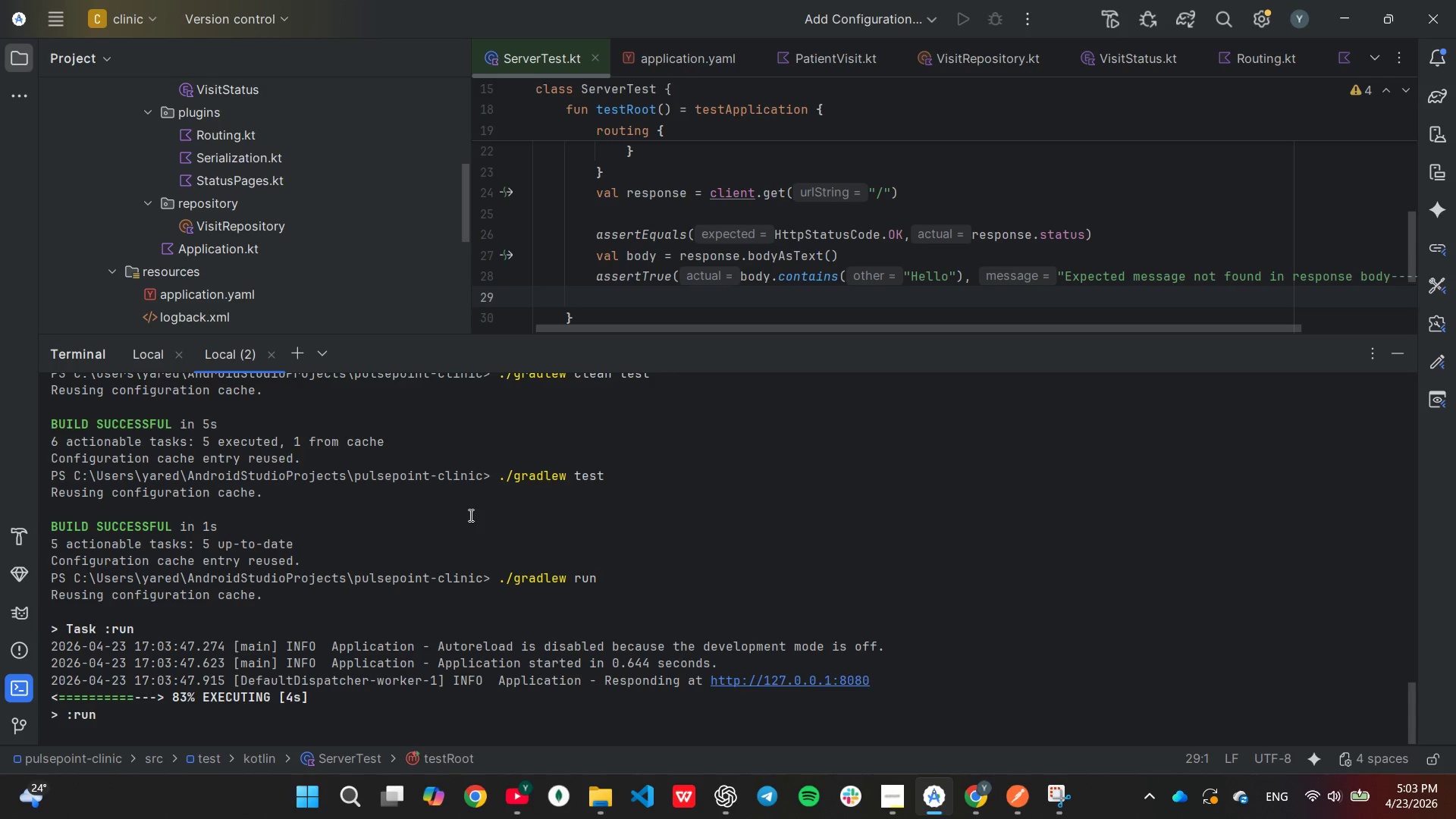 
key(PrintScreen)
 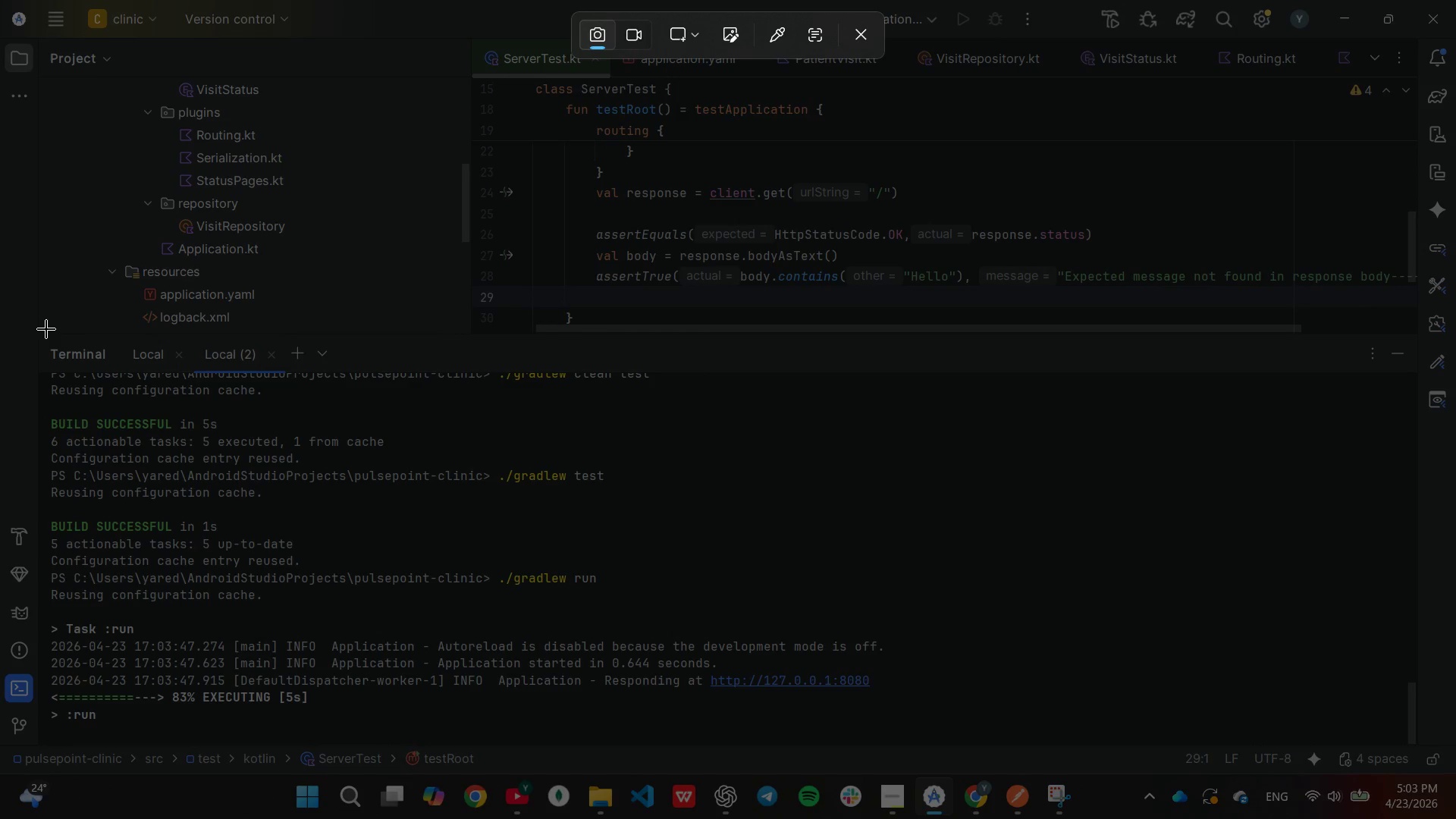 
scroll: coordinate [451, 518], scroll_direction: up, amount: 1.0
 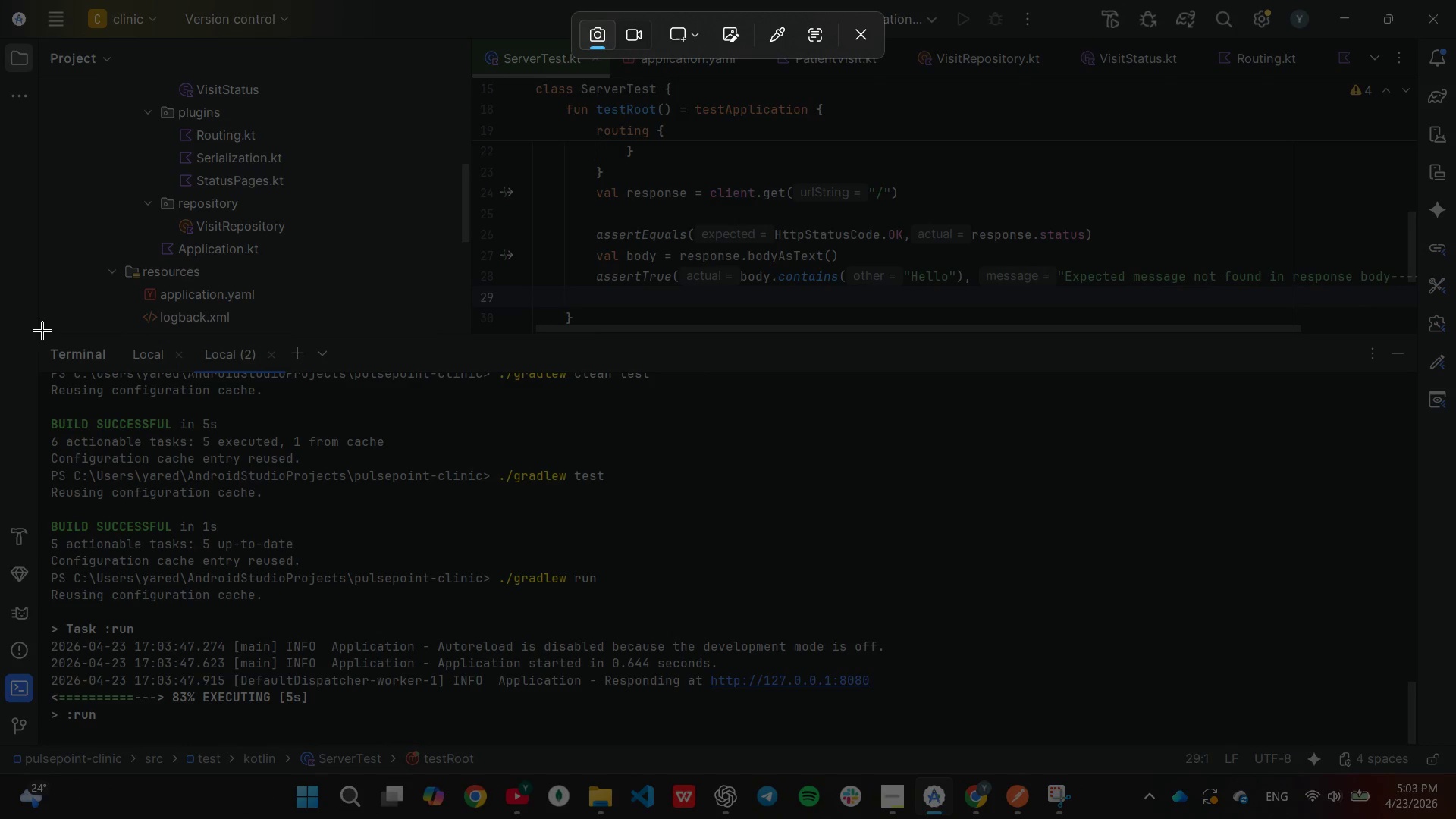 
left_click_drag(start_coordinate=[42, 330], to_coordinate=[904, 736])
 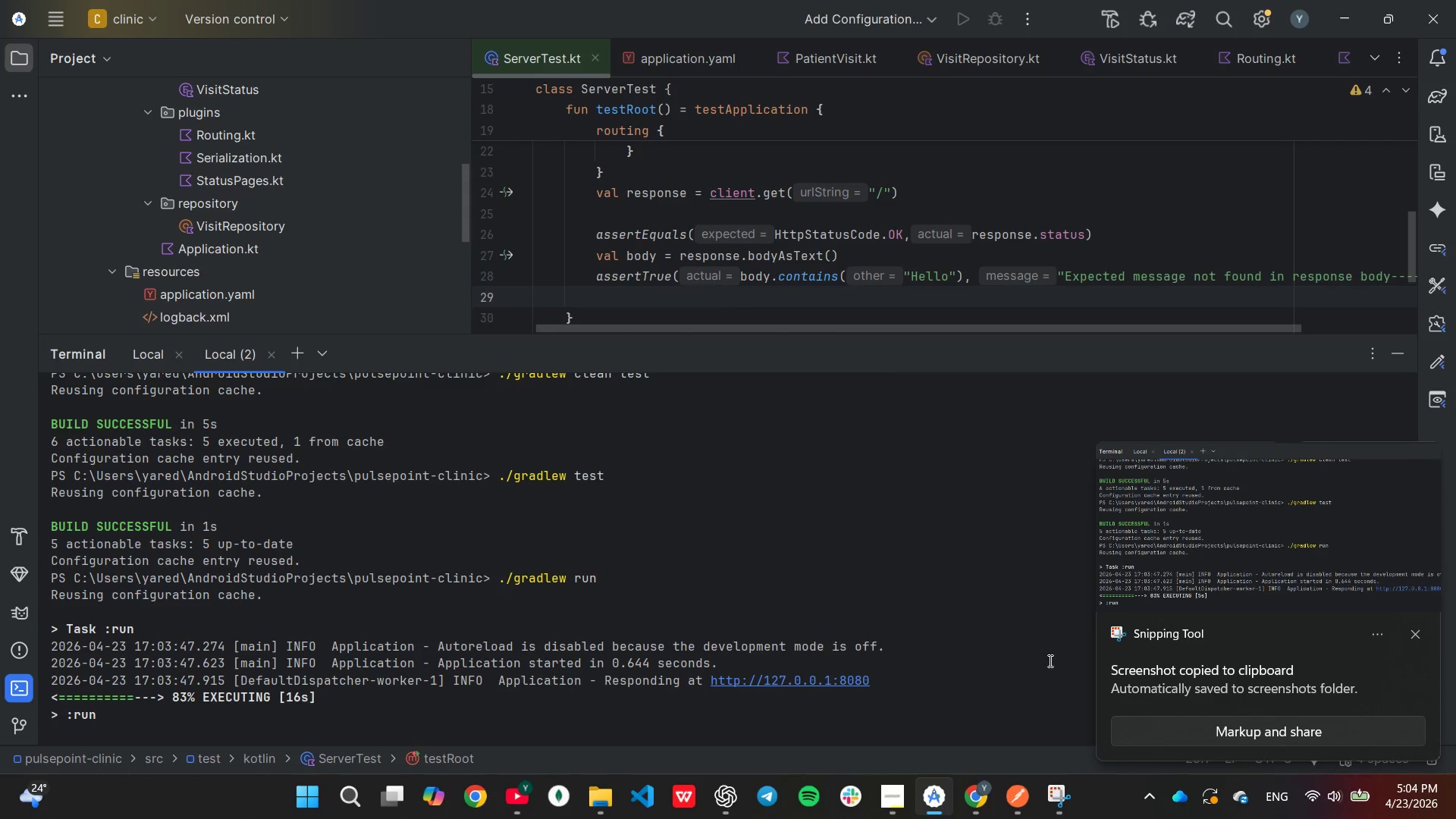 
left_click([931, 609])
 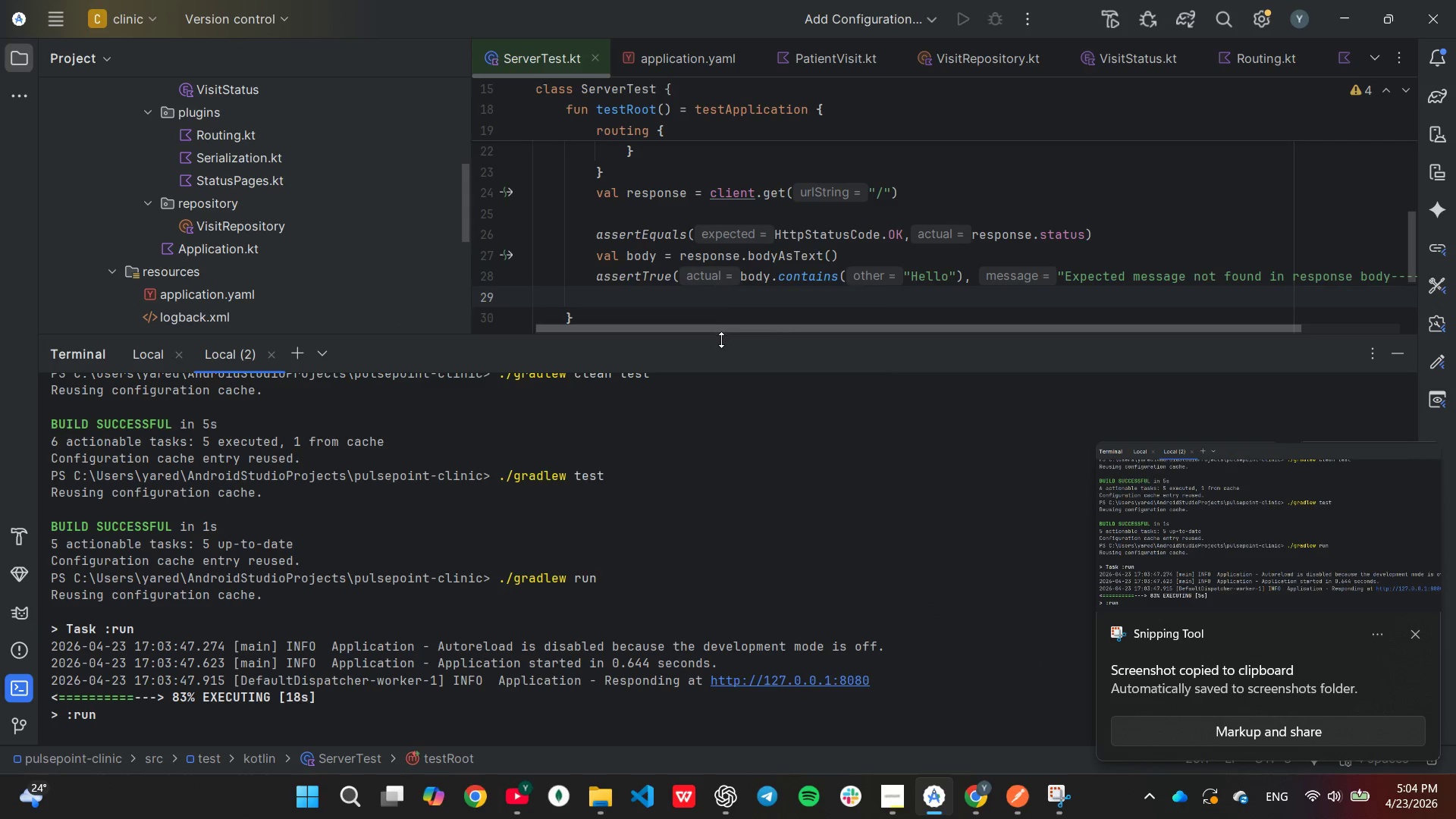 
left_click_drag(start_coordinate=[721, 340], to_coordinate=[742, 480])
 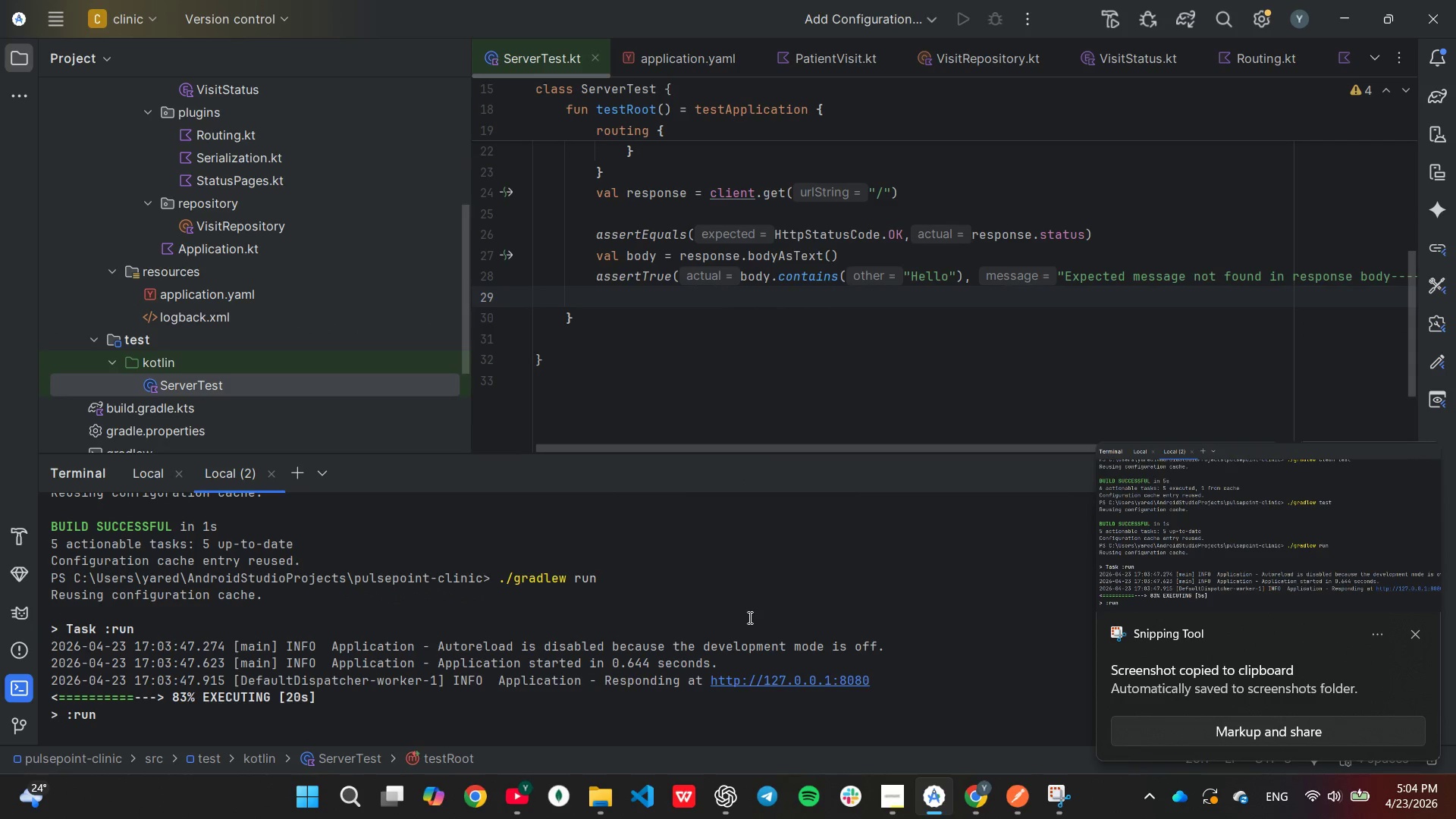 
scroll: coordinate [758, 632], scroll_direction: down, amount: 7.0
 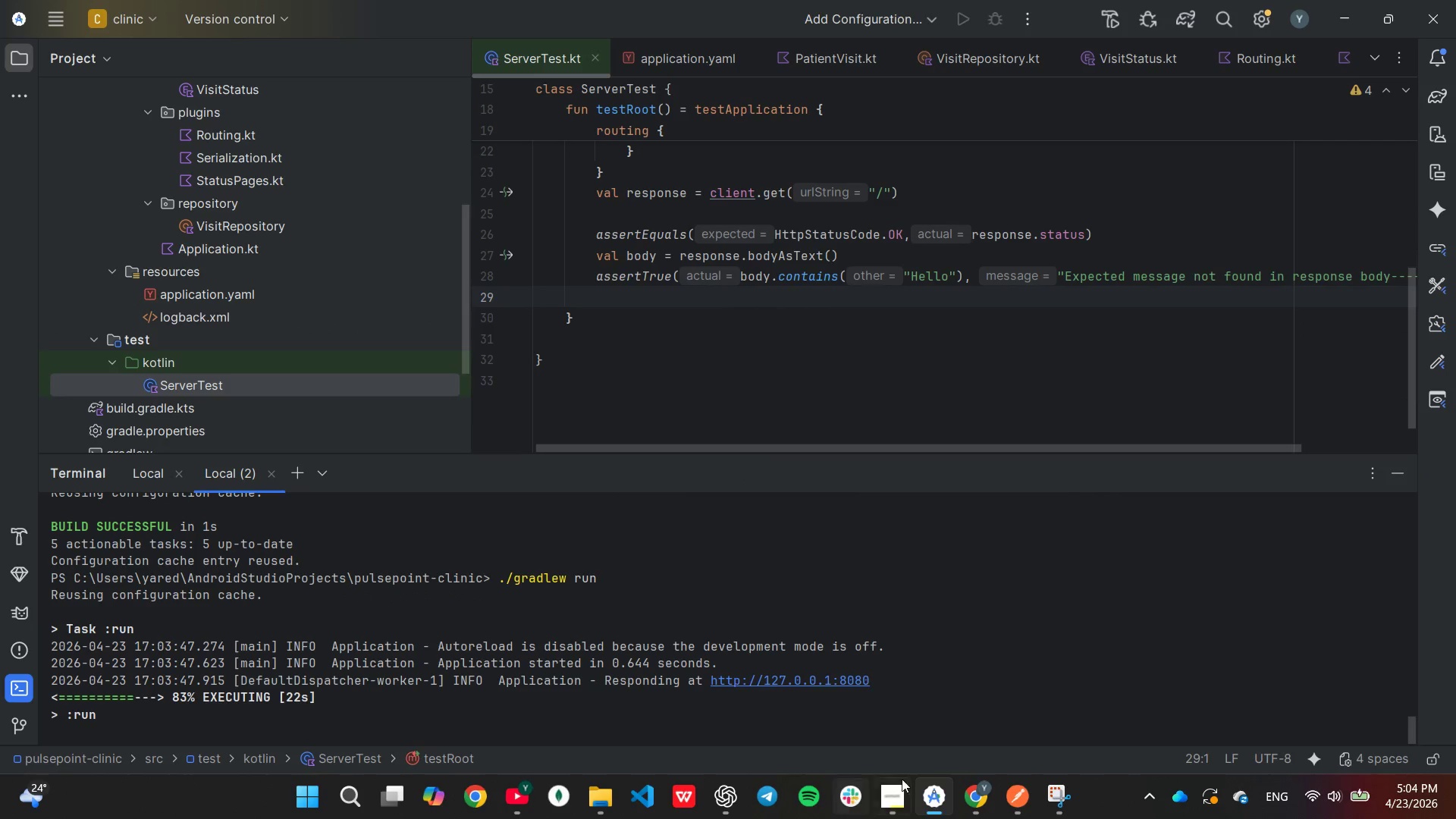 
left_click([902, 789])